 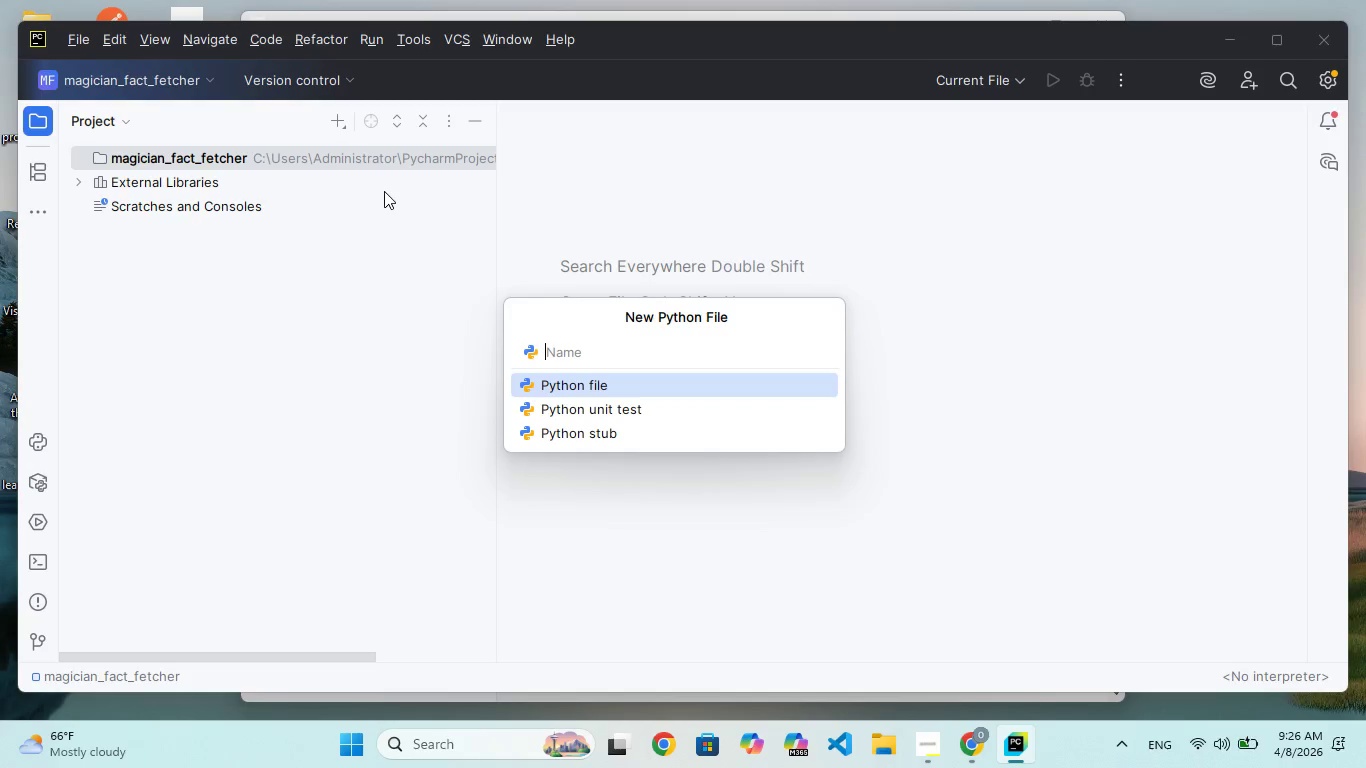 
hold_key(key=A, duration=0.34)
 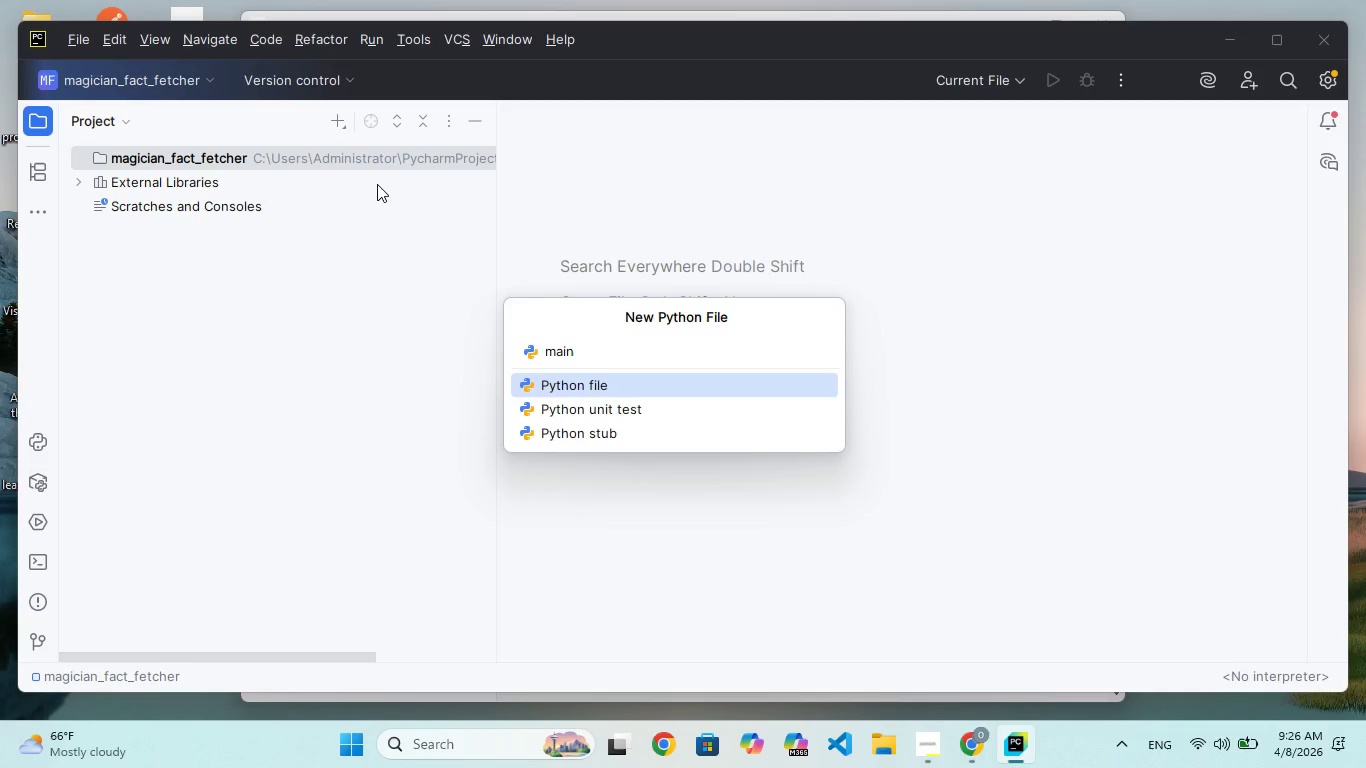 
hold_key(key=N, duration=0.31)
 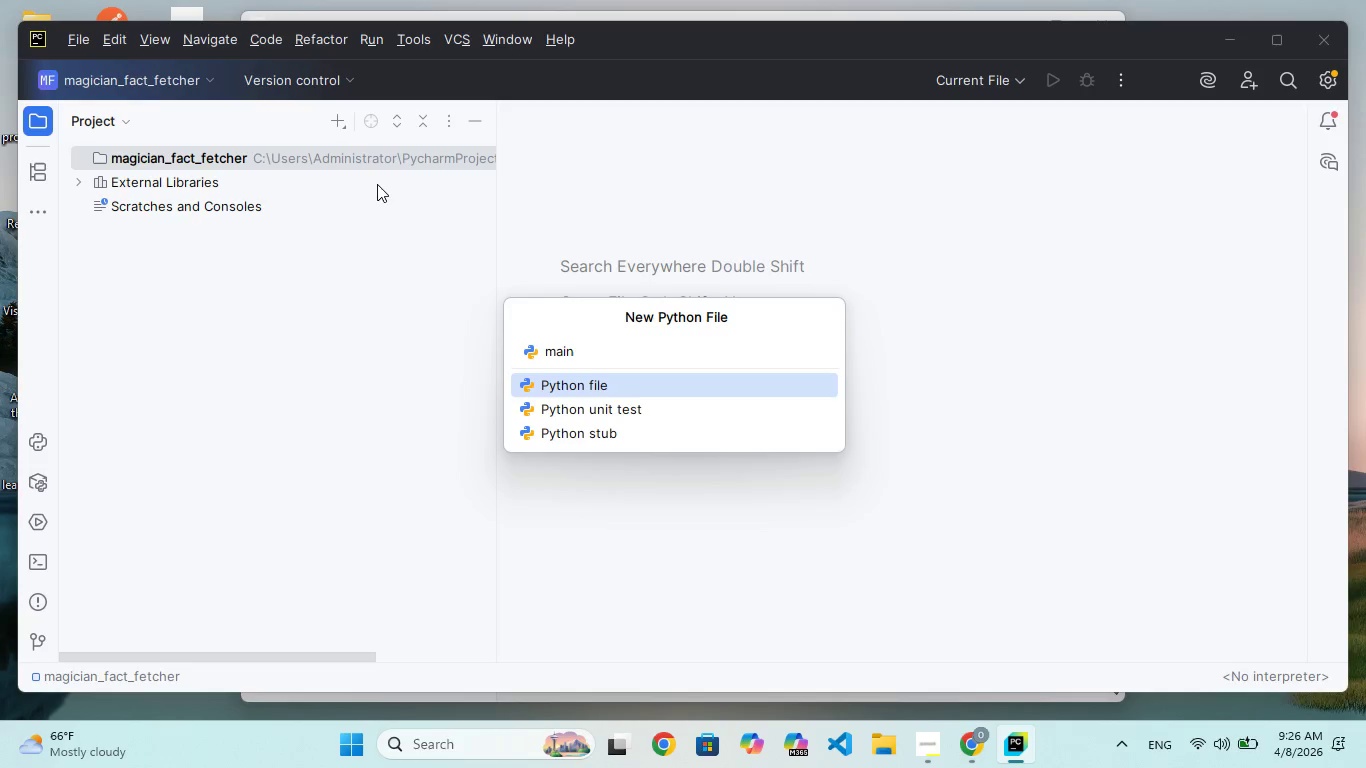 
hold_key(key=P, duration=0.41)
 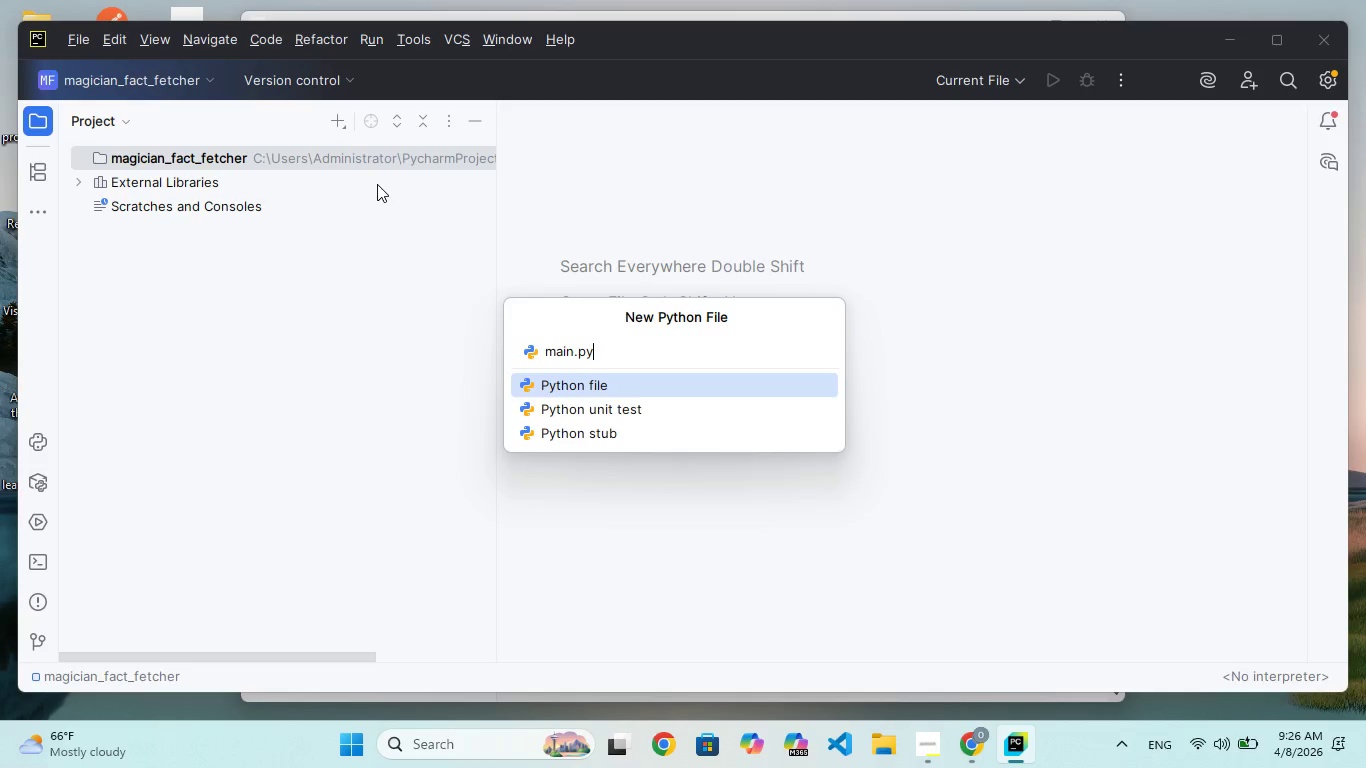 
hold_key(key=Enter, duration=0.66)
 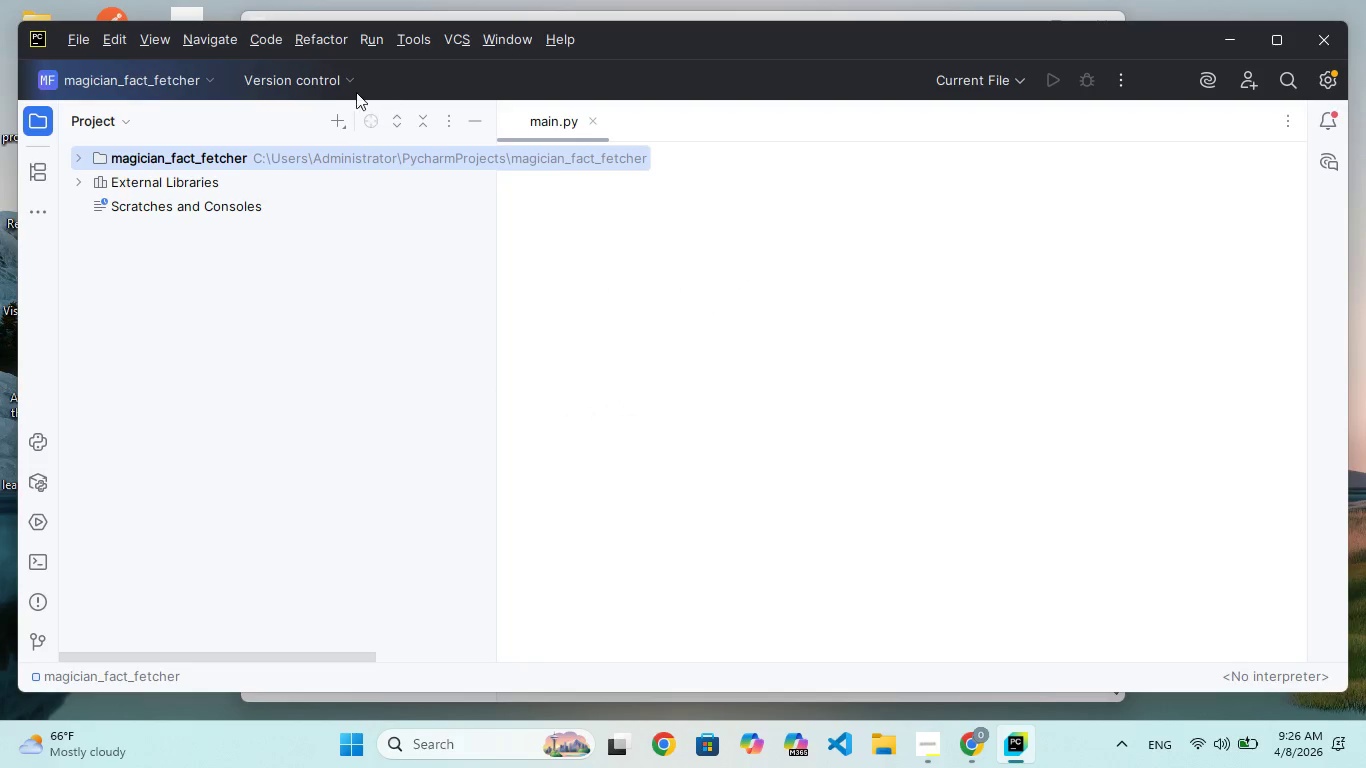 
left_click([330, 132])
 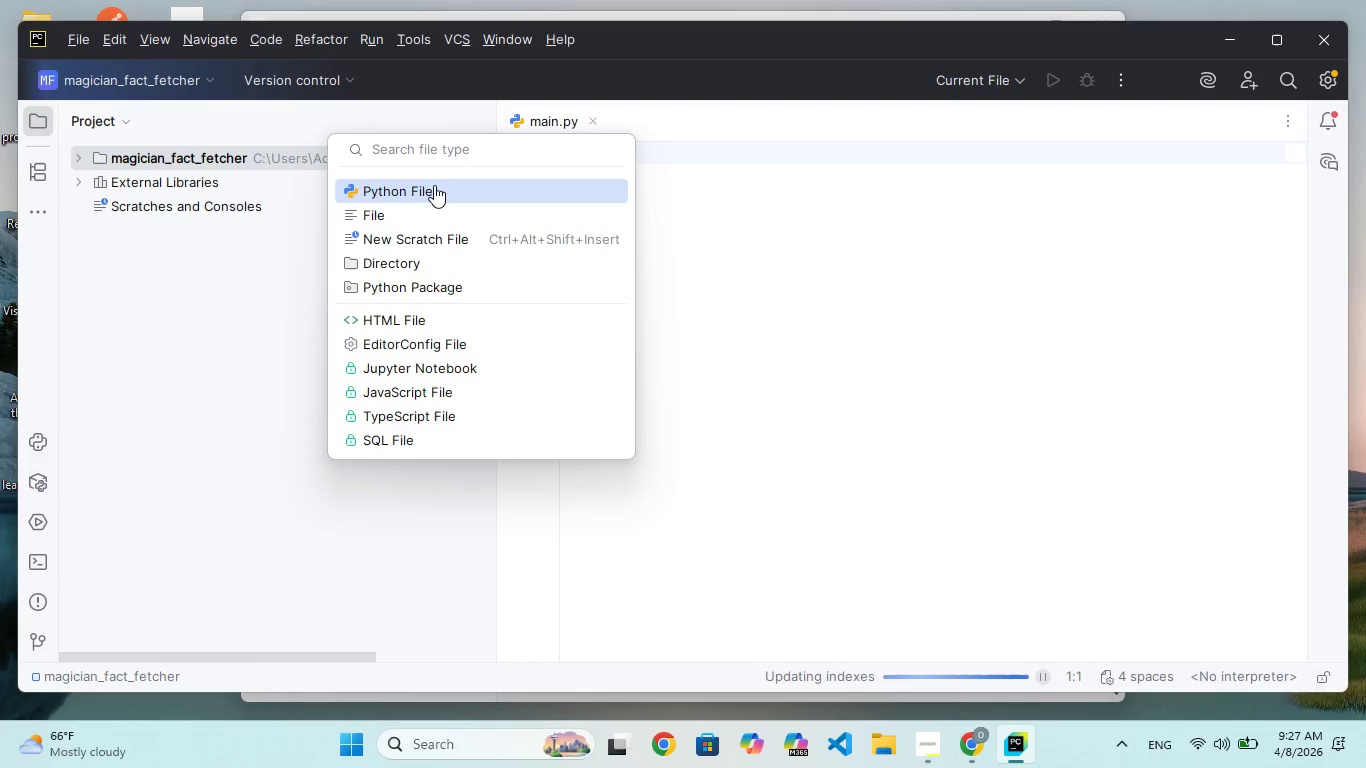 
wait(5.34)
 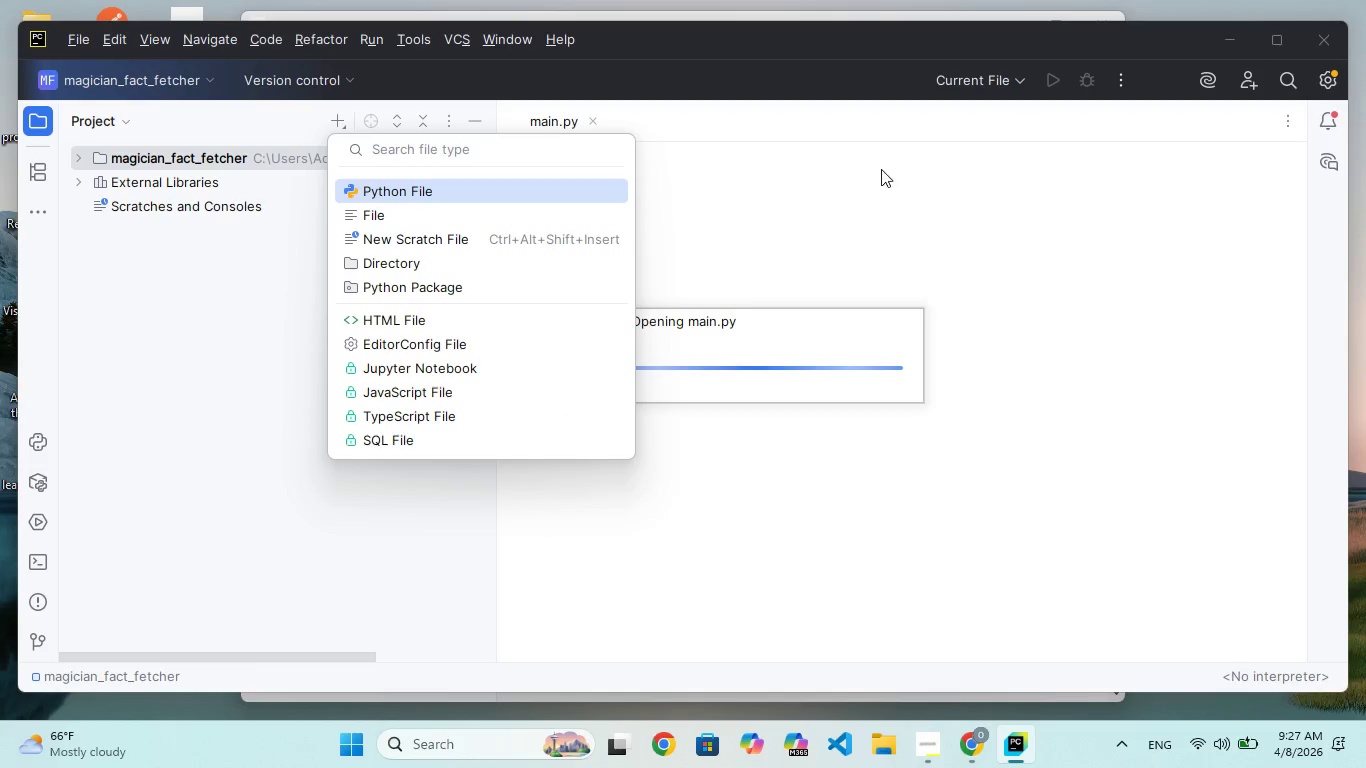 
left_click([421, 210])
 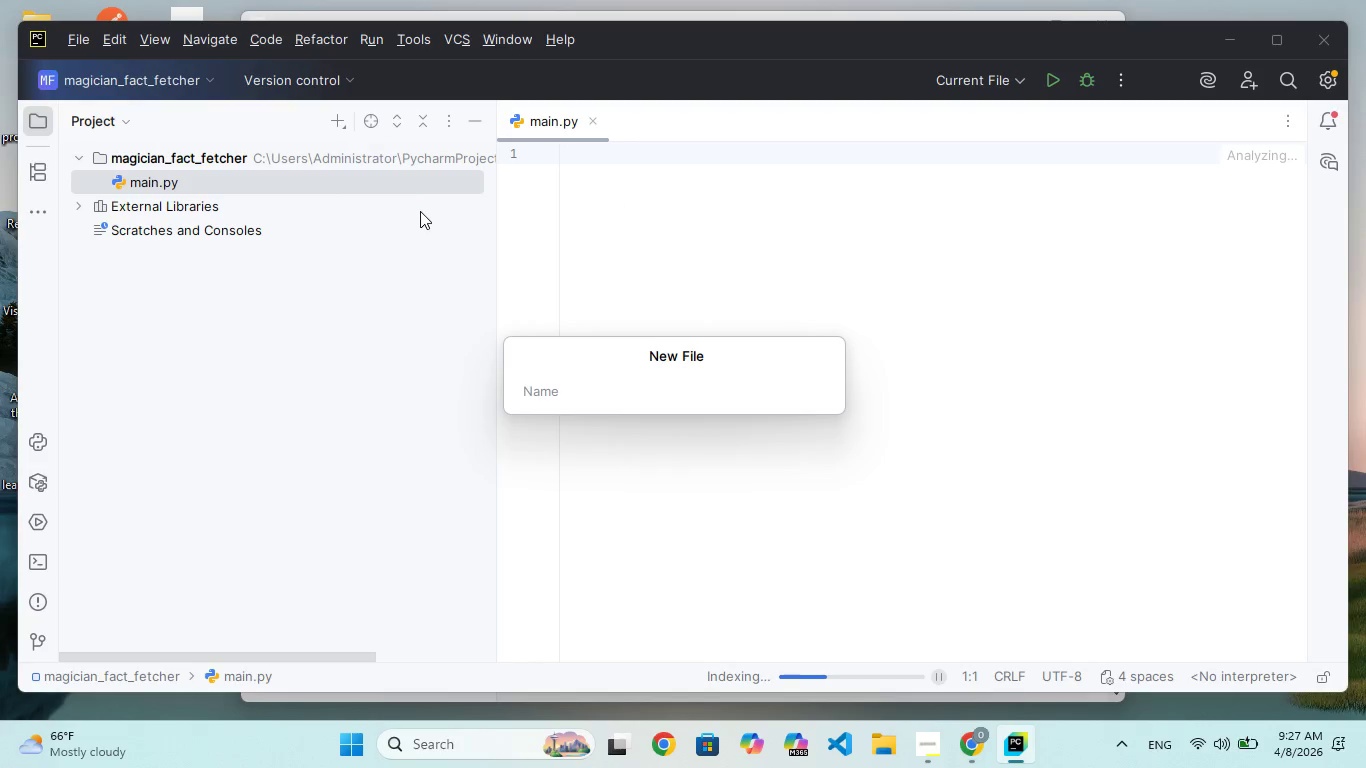 
type(requirements.txt)
 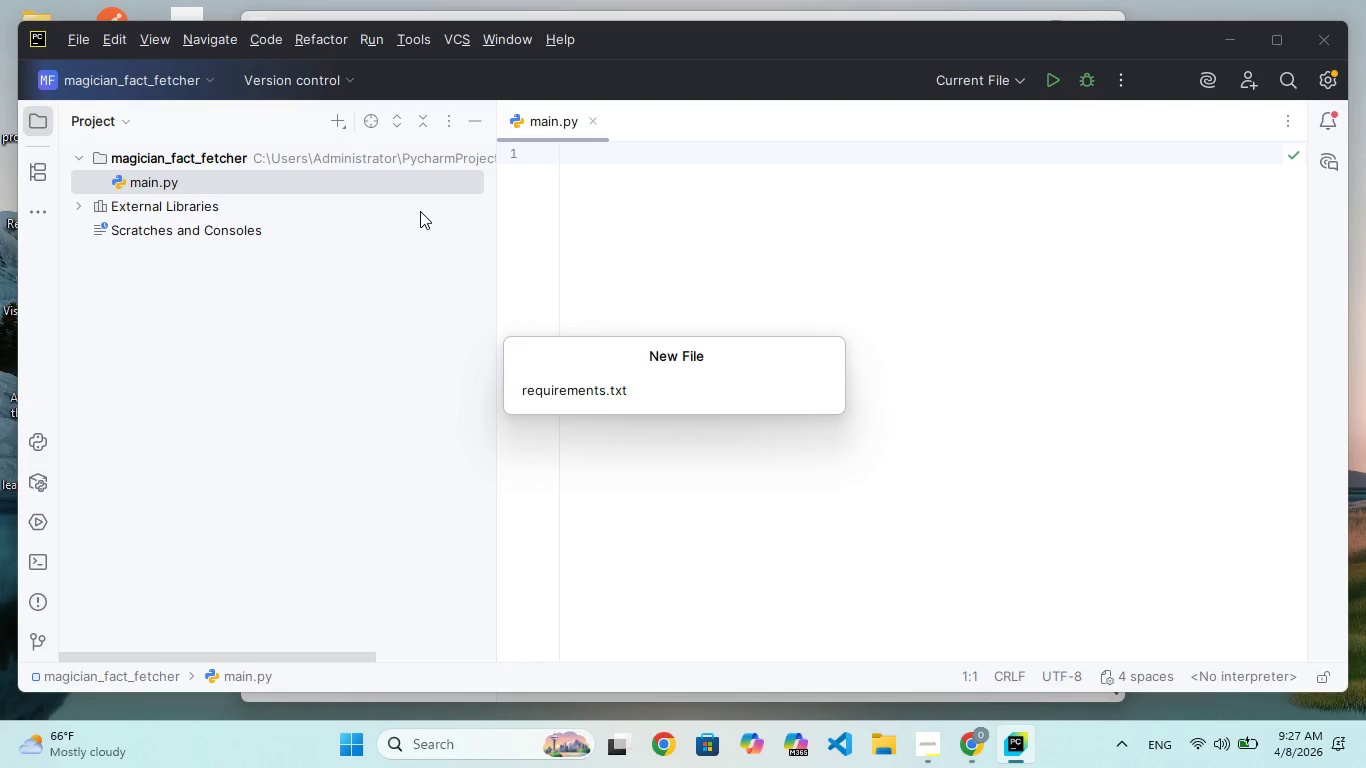 
wait(6.11)
 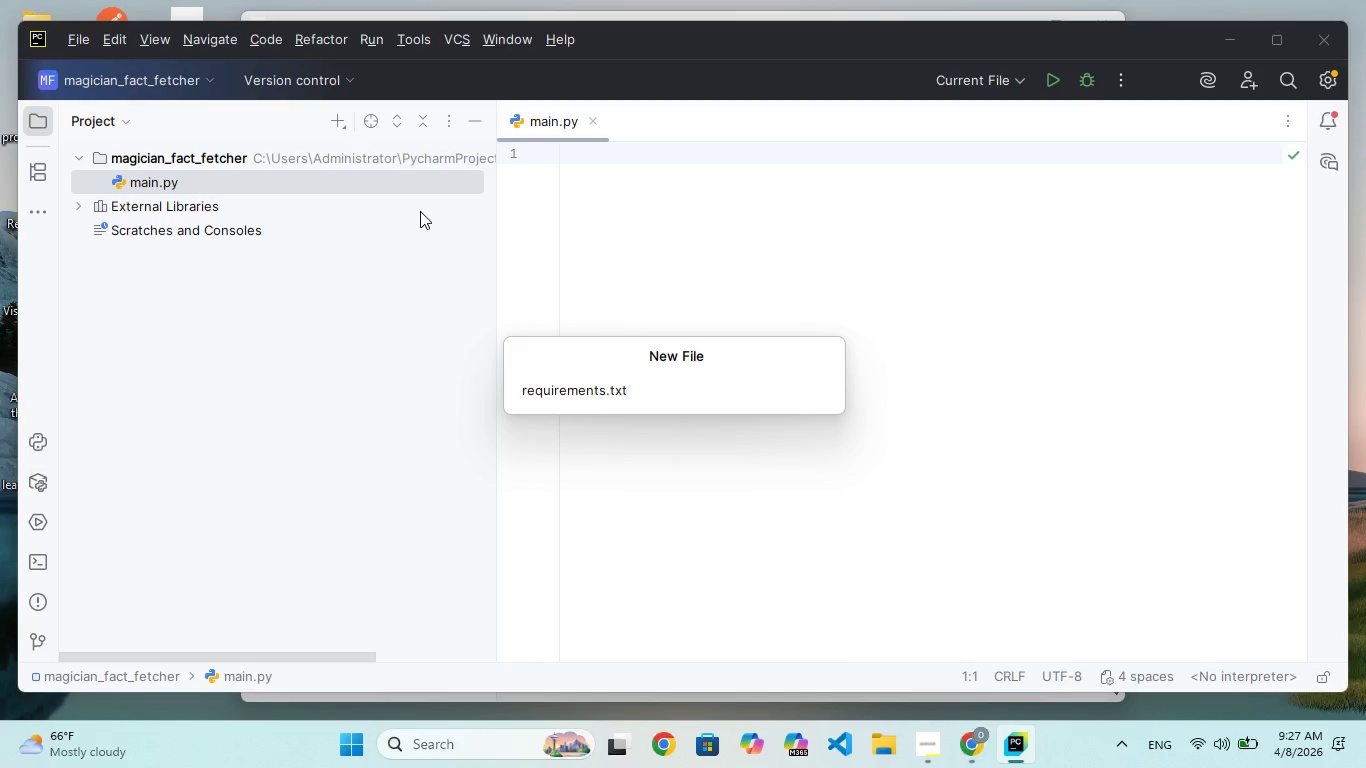 
hold_key(key=Enter, duration=0.38)
 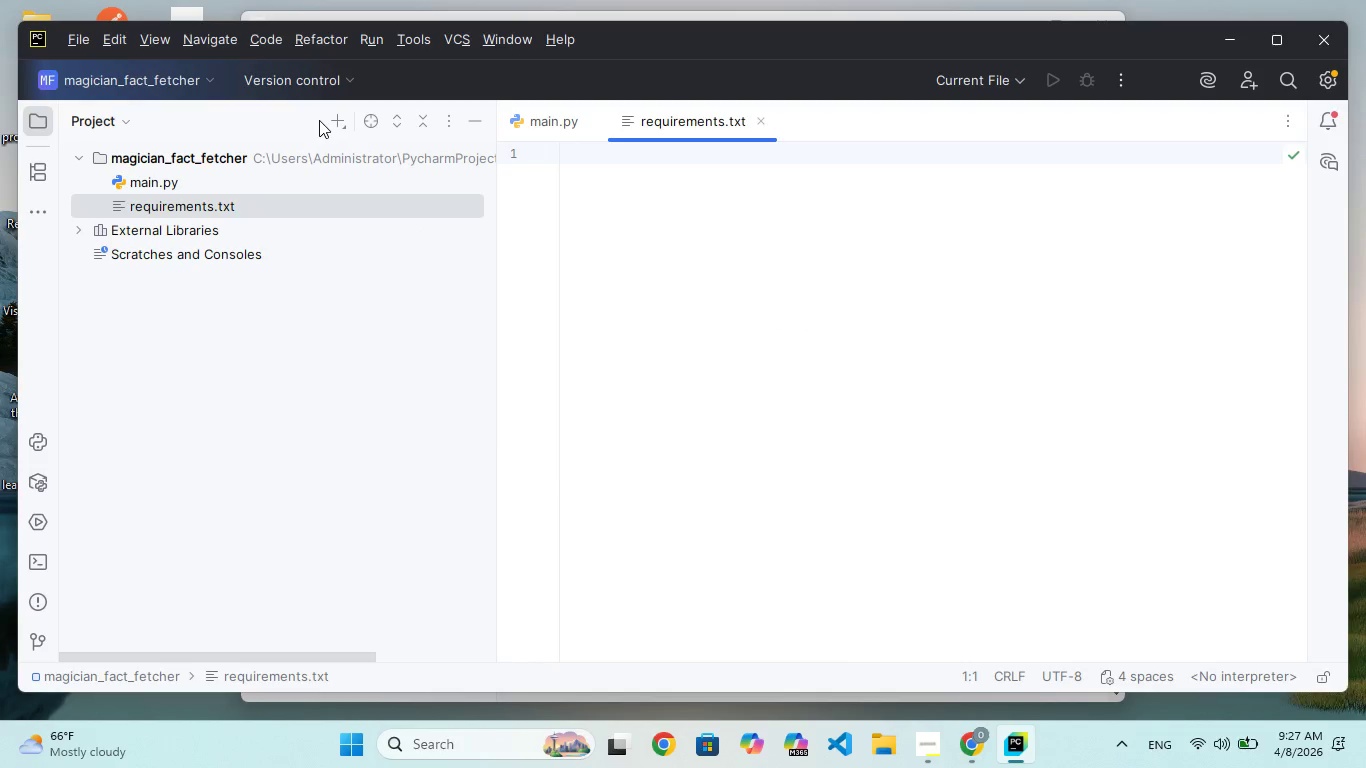 
left_click([326, 124])
 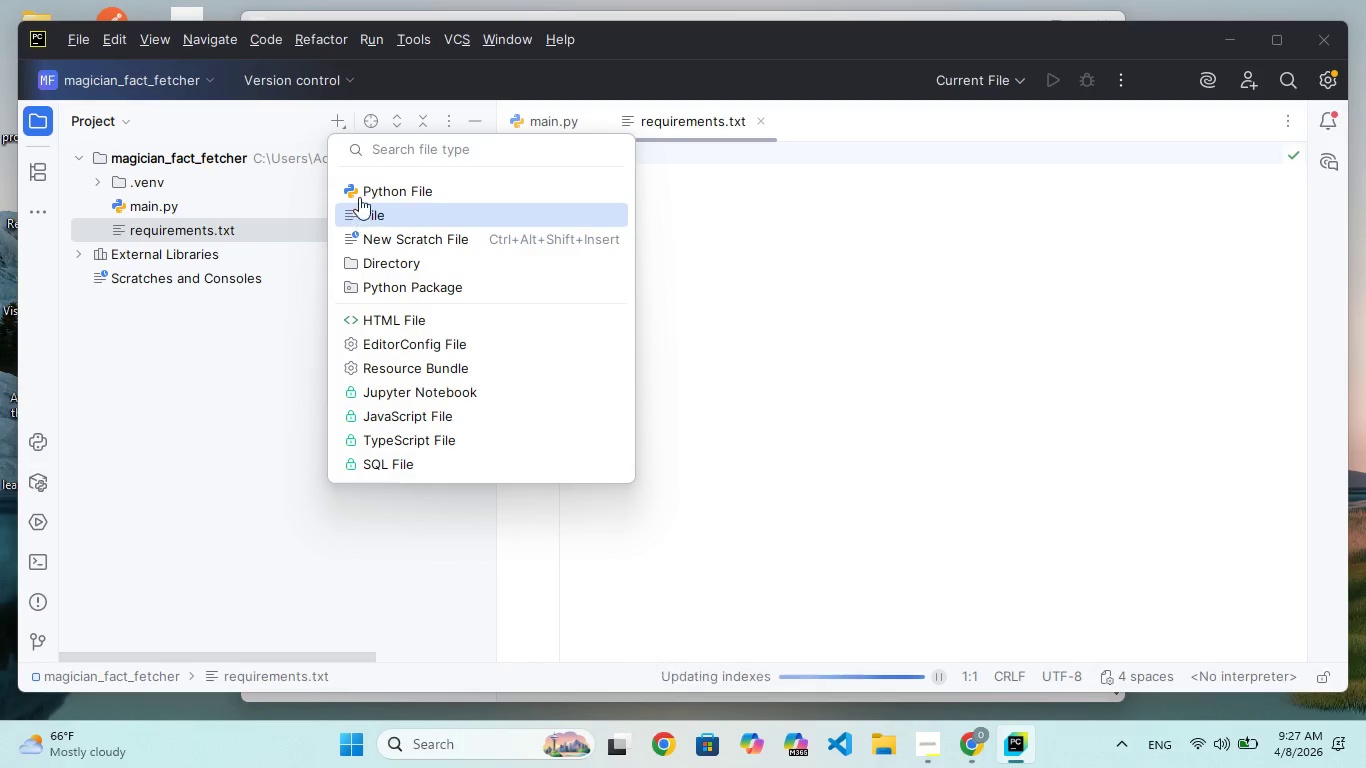 
left_click([367, 211])
 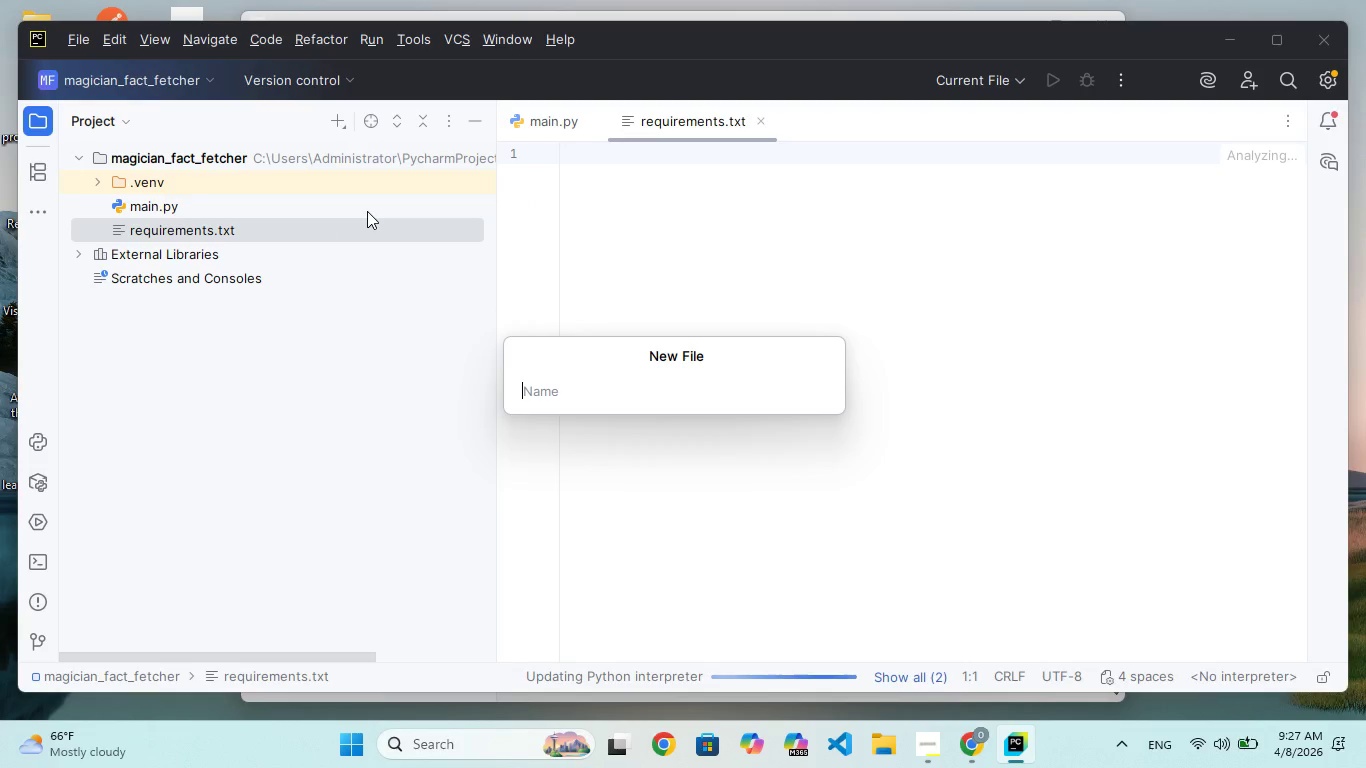 
type(README.md)
 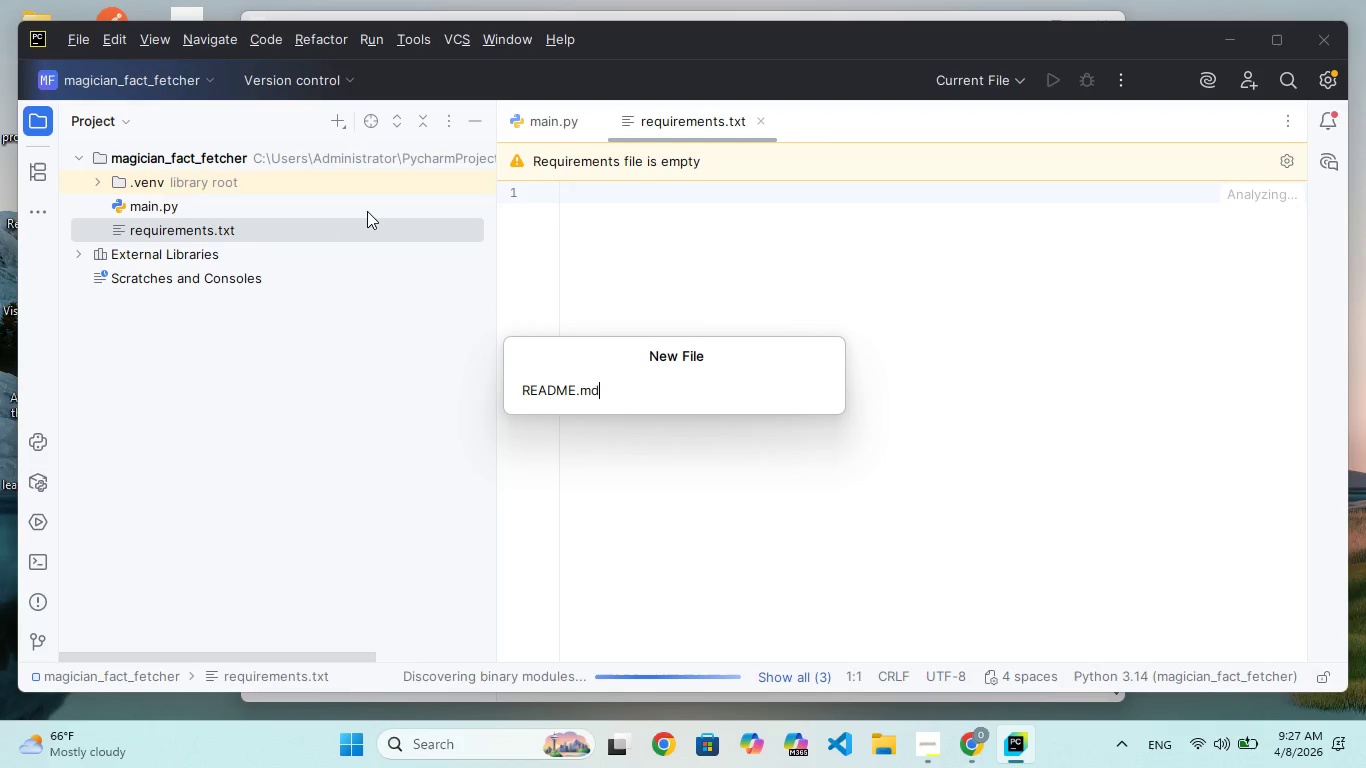 
key(Enter)
 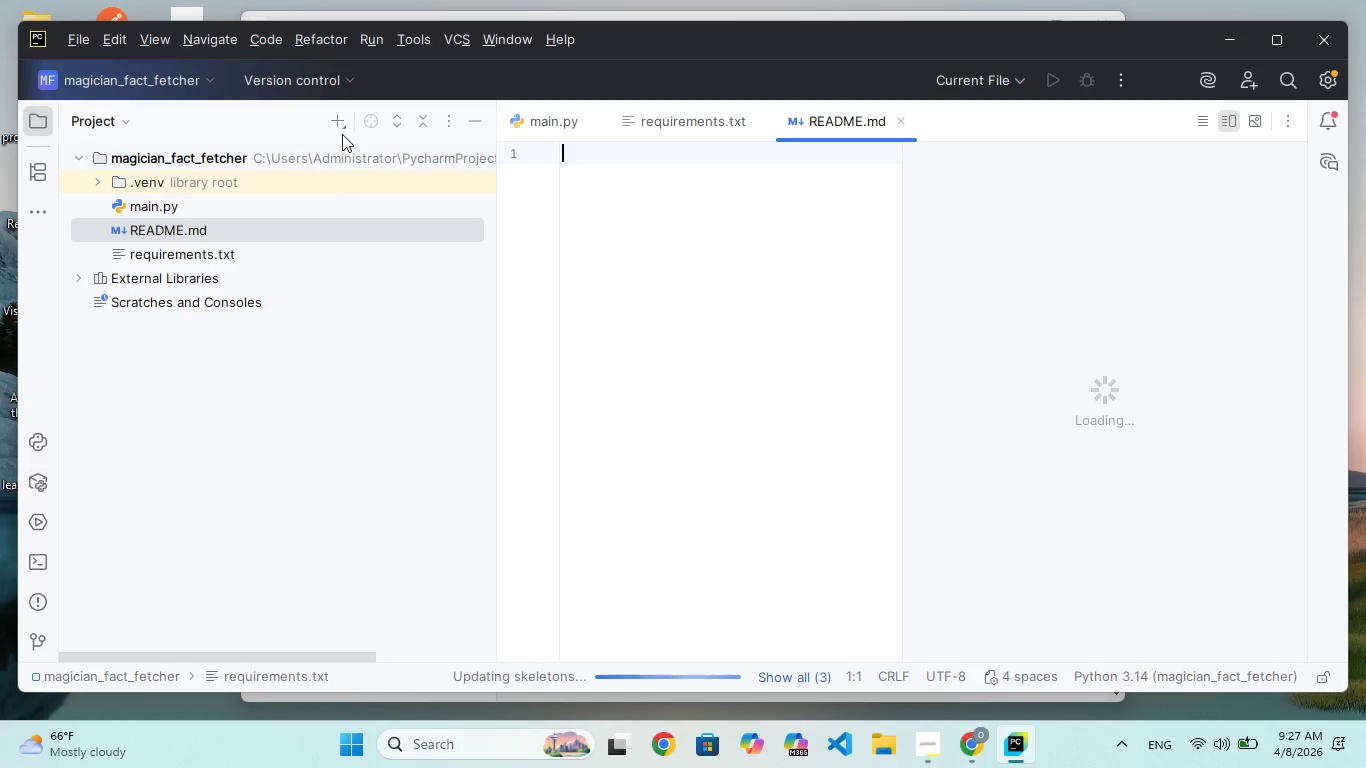 
left_click([337, 120])
 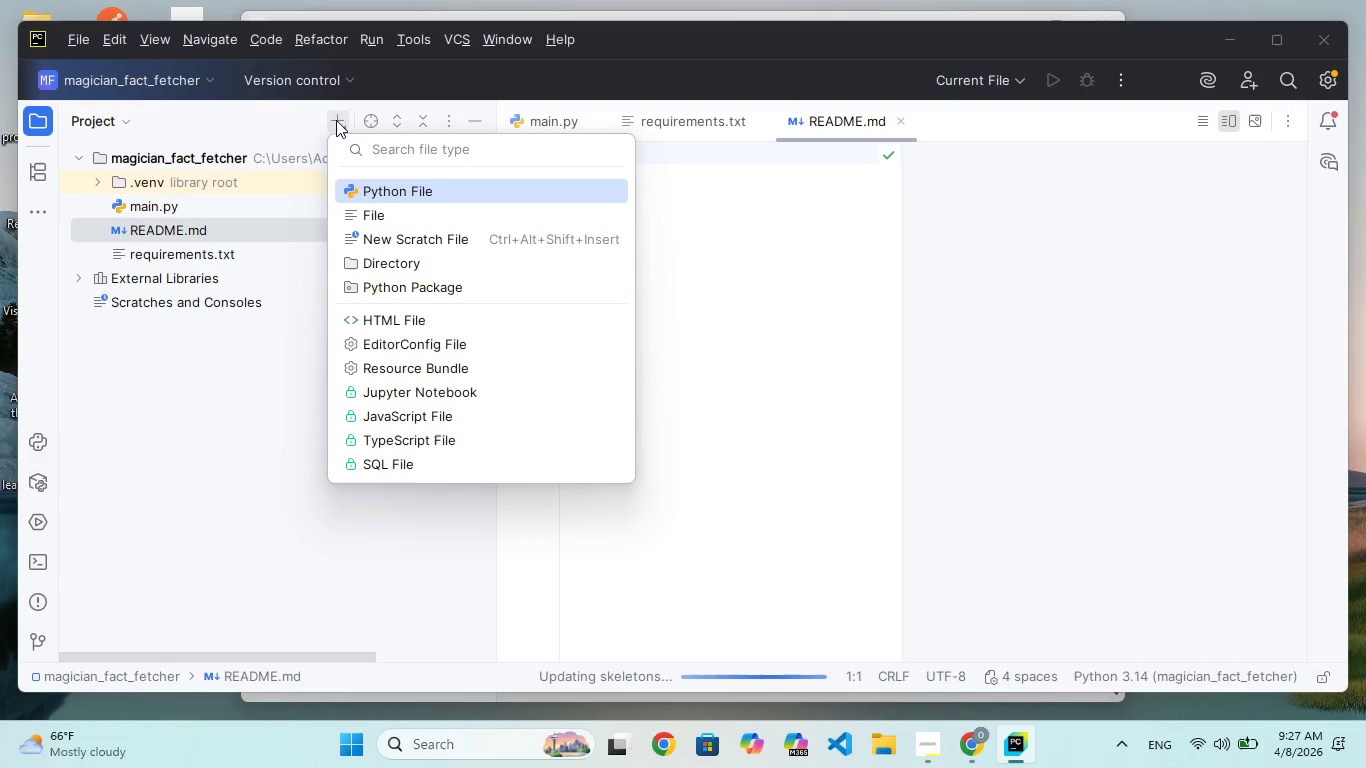 
left_click([367, 219])
 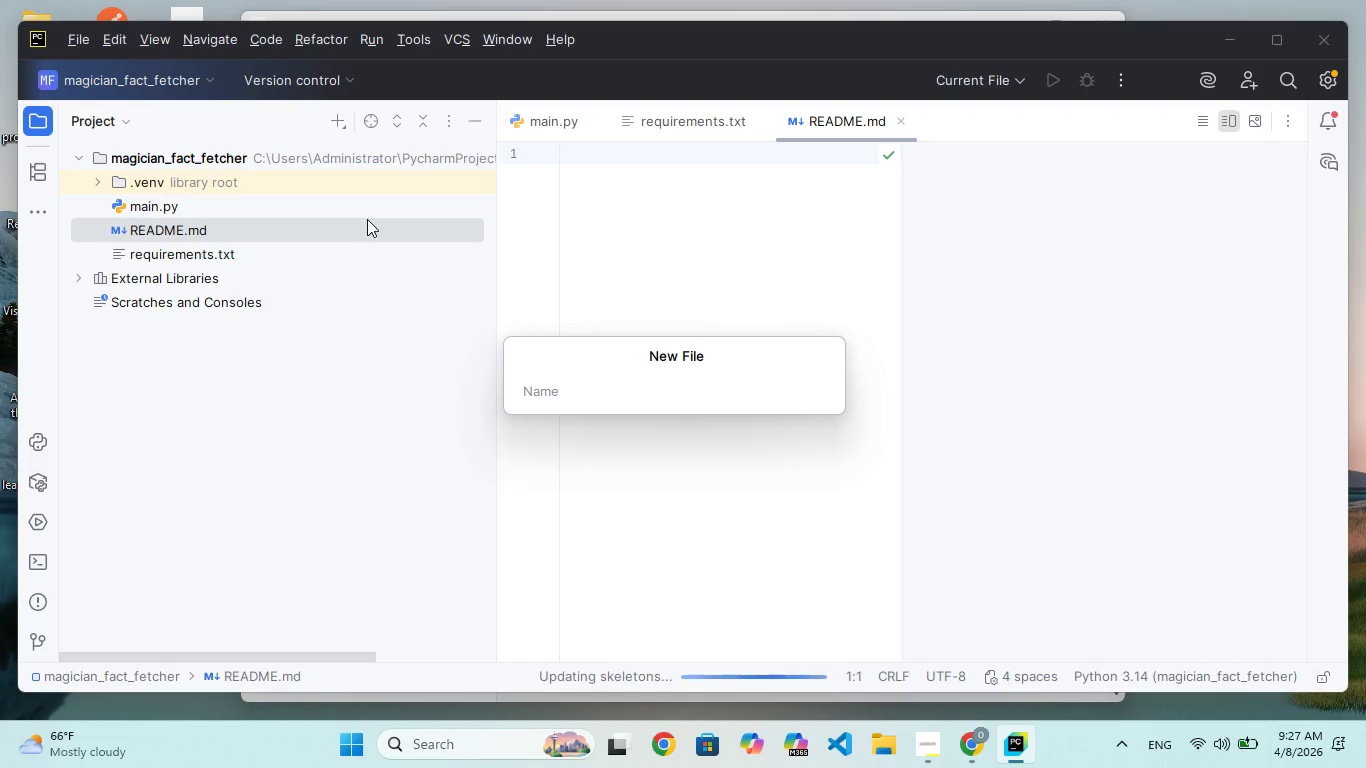 
type(.env.example)
 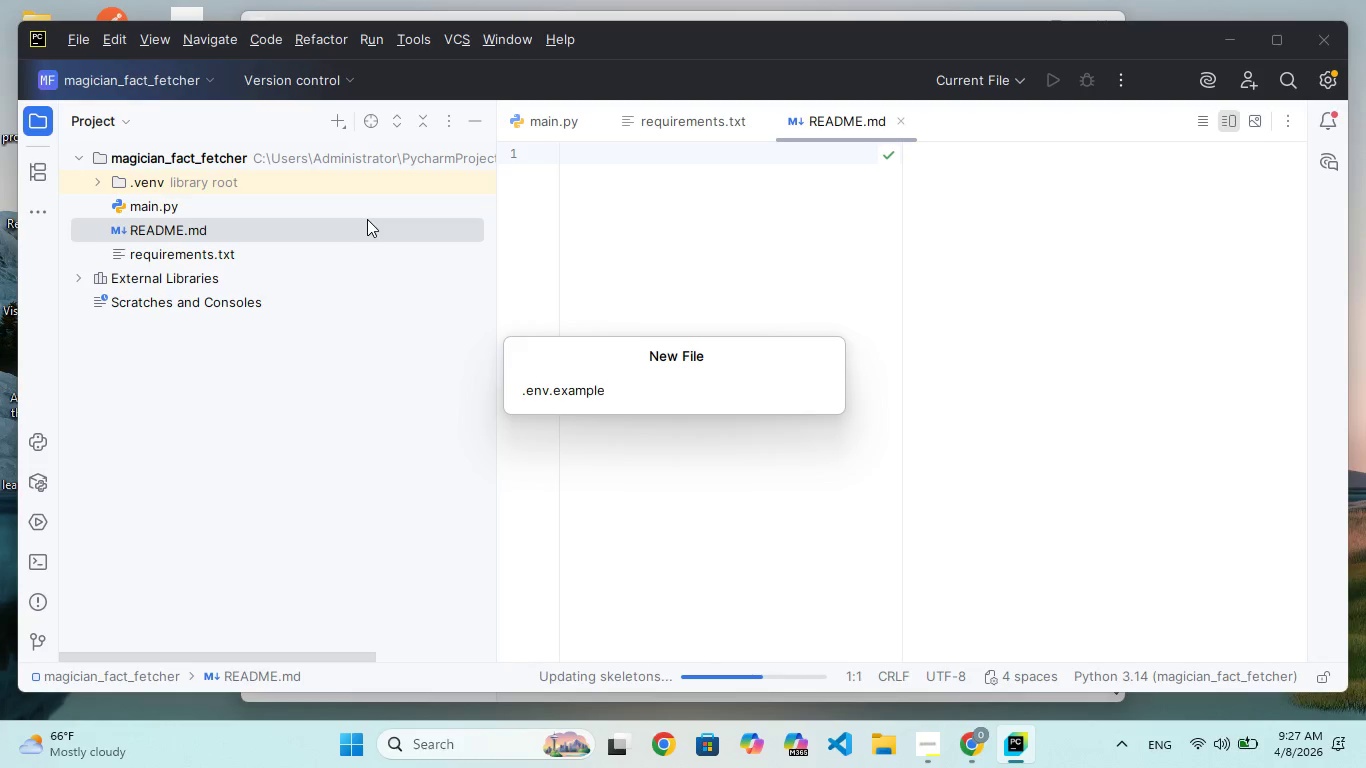 
hold_key(key=Enter, duration=0.36)
 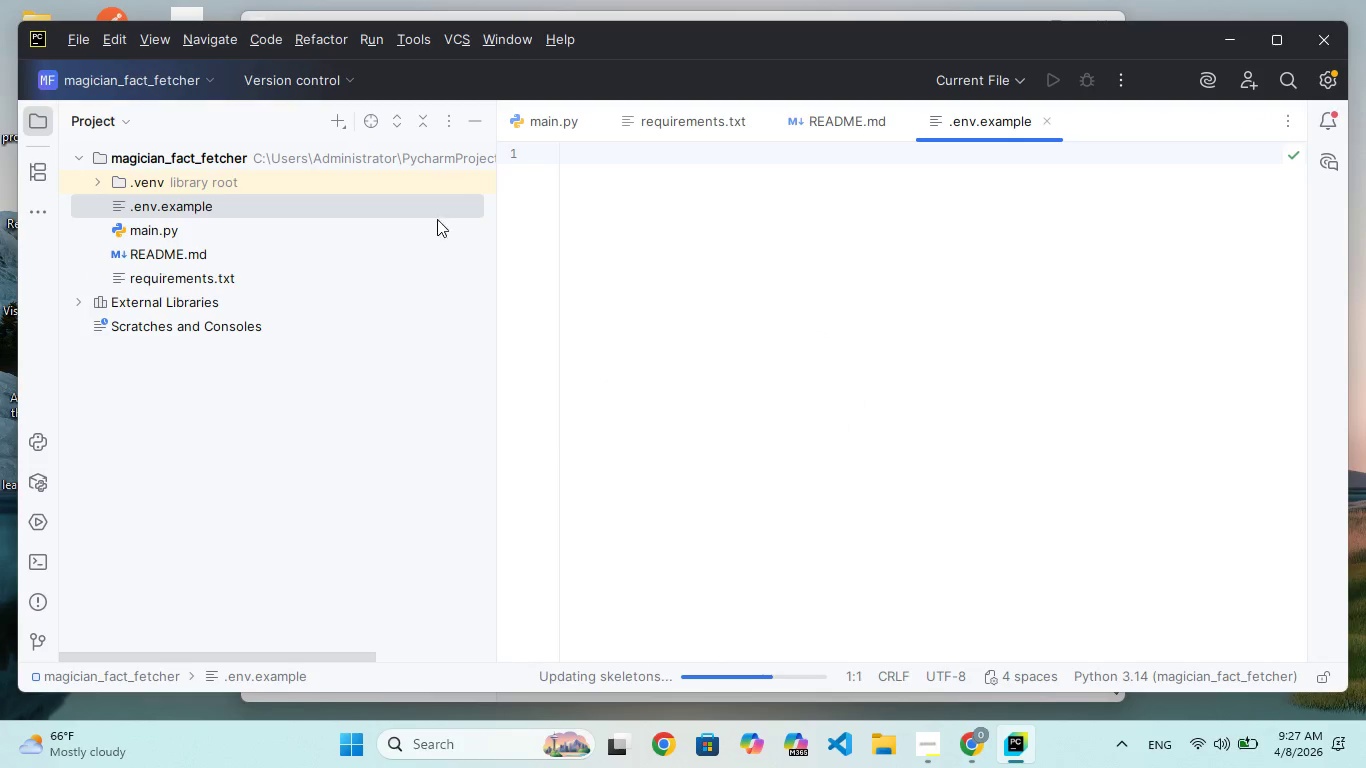 
double_click([219, 231])
 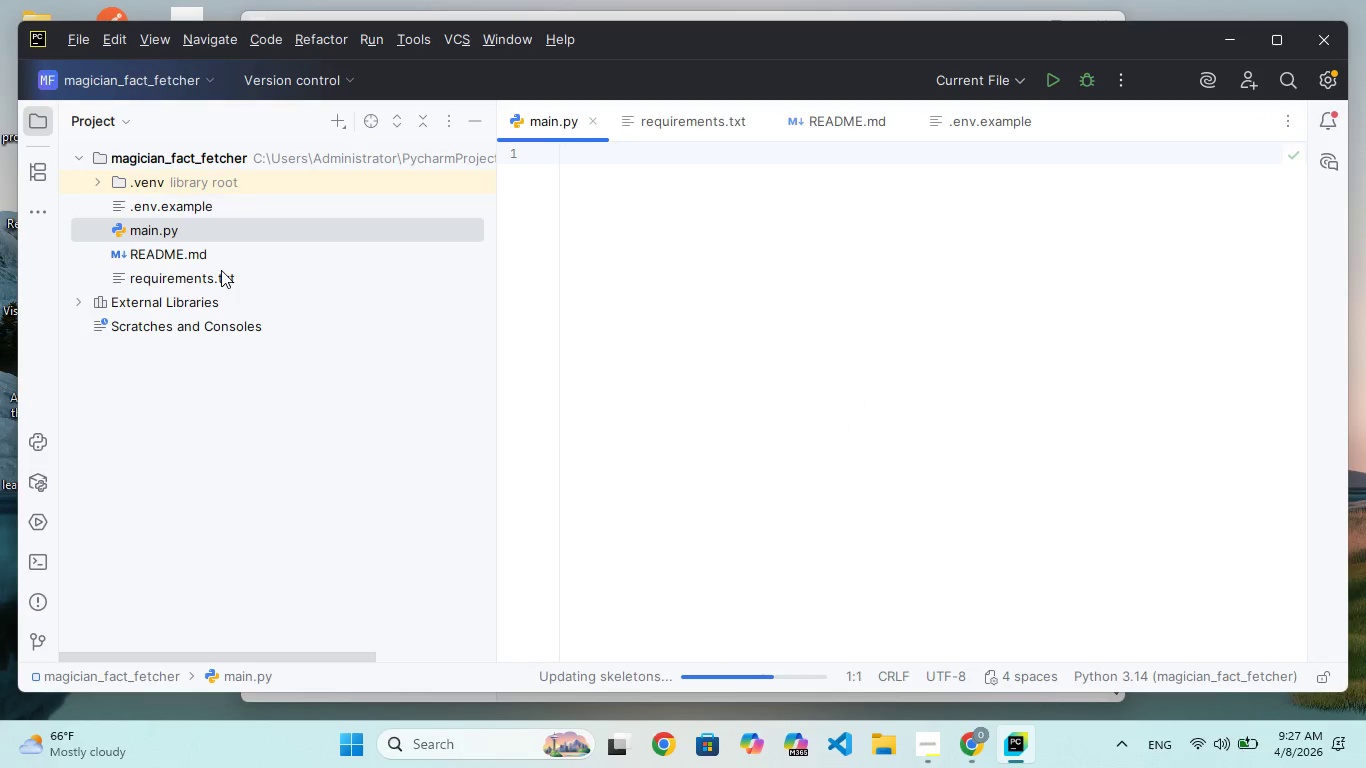 
double_click([221, 270])
 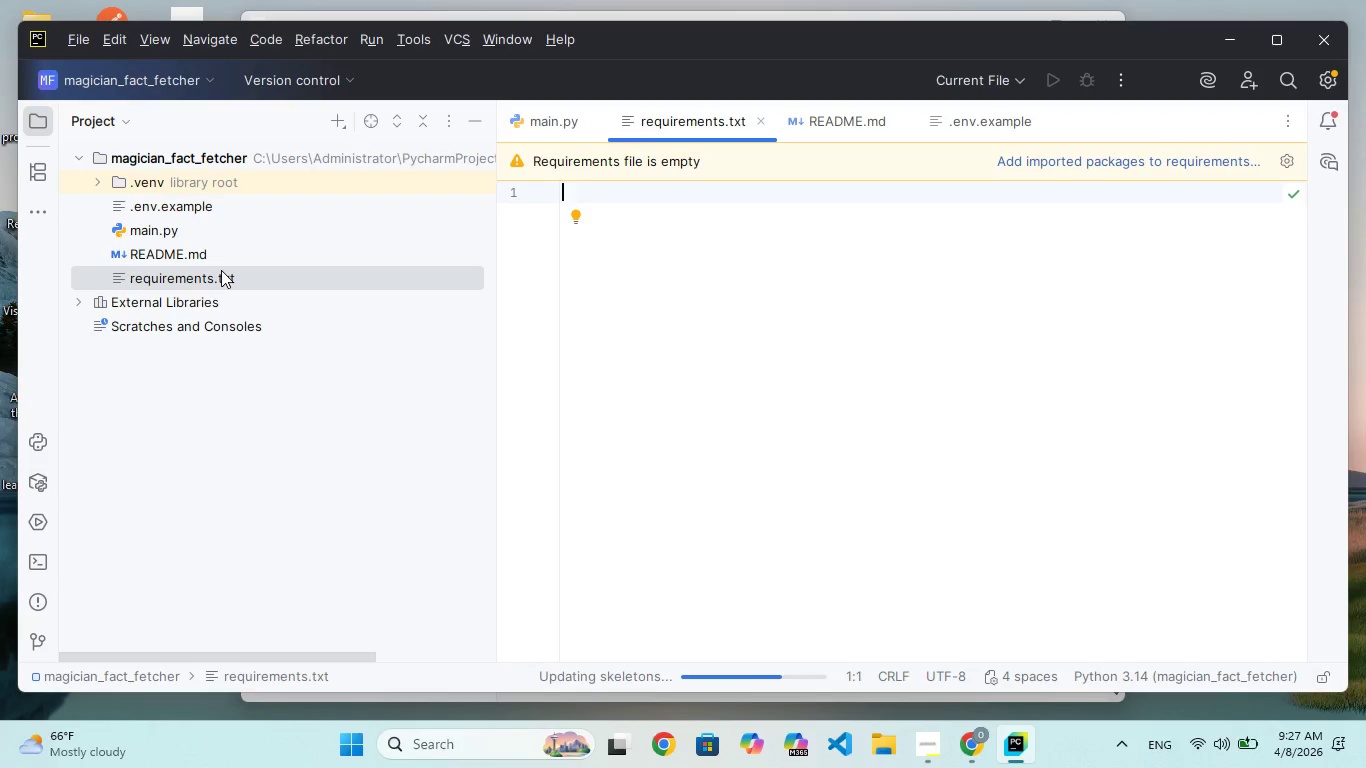 
type(reqests)
 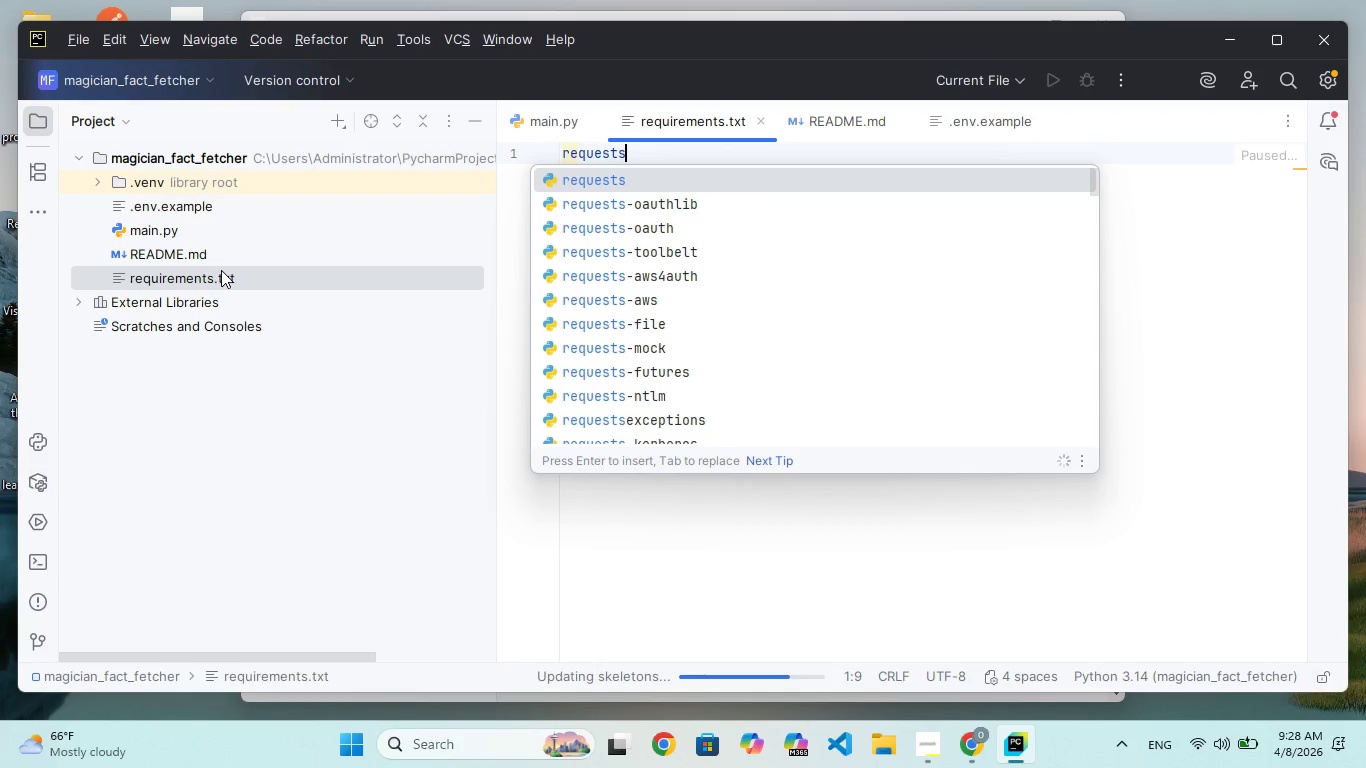 
hold_key(key=U, duration=0.31)
 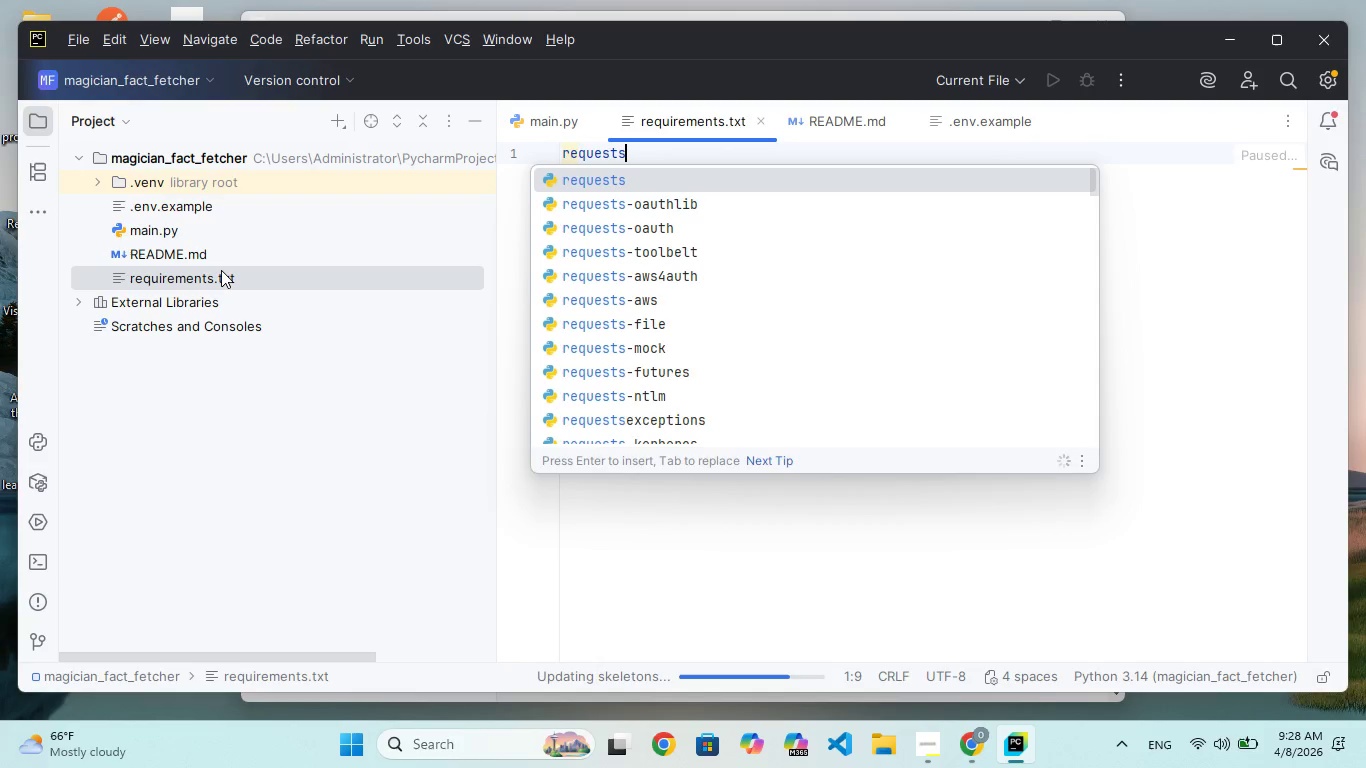 
key(Enter)
 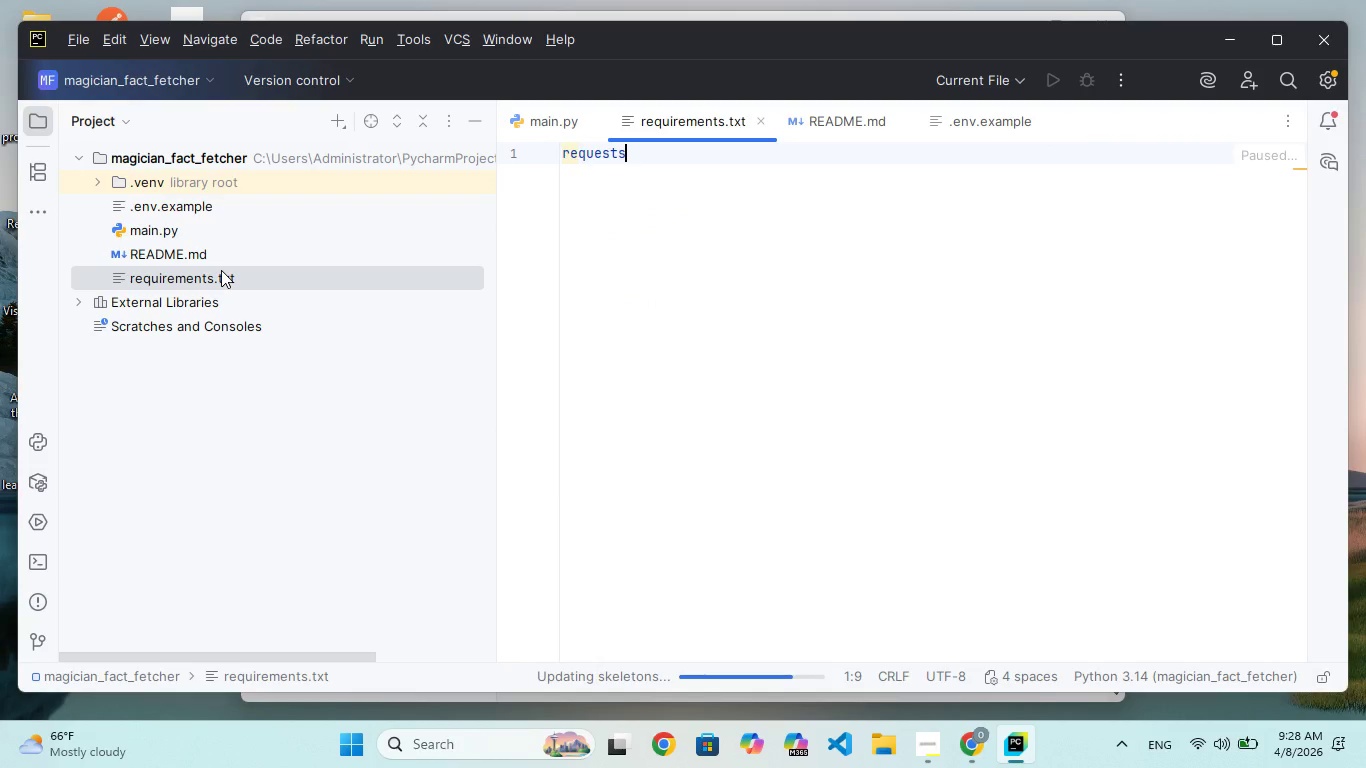 
type(==2.31.0)
 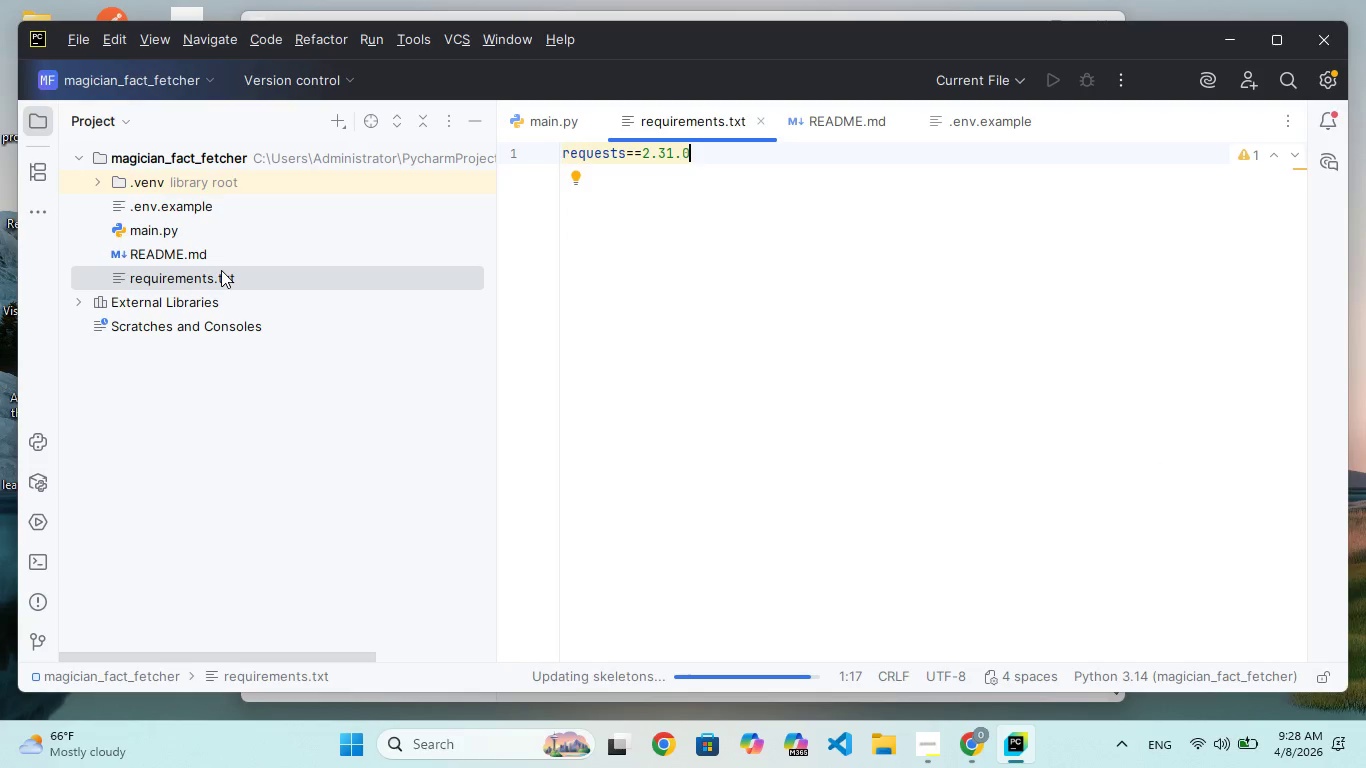 
key(Enter)
 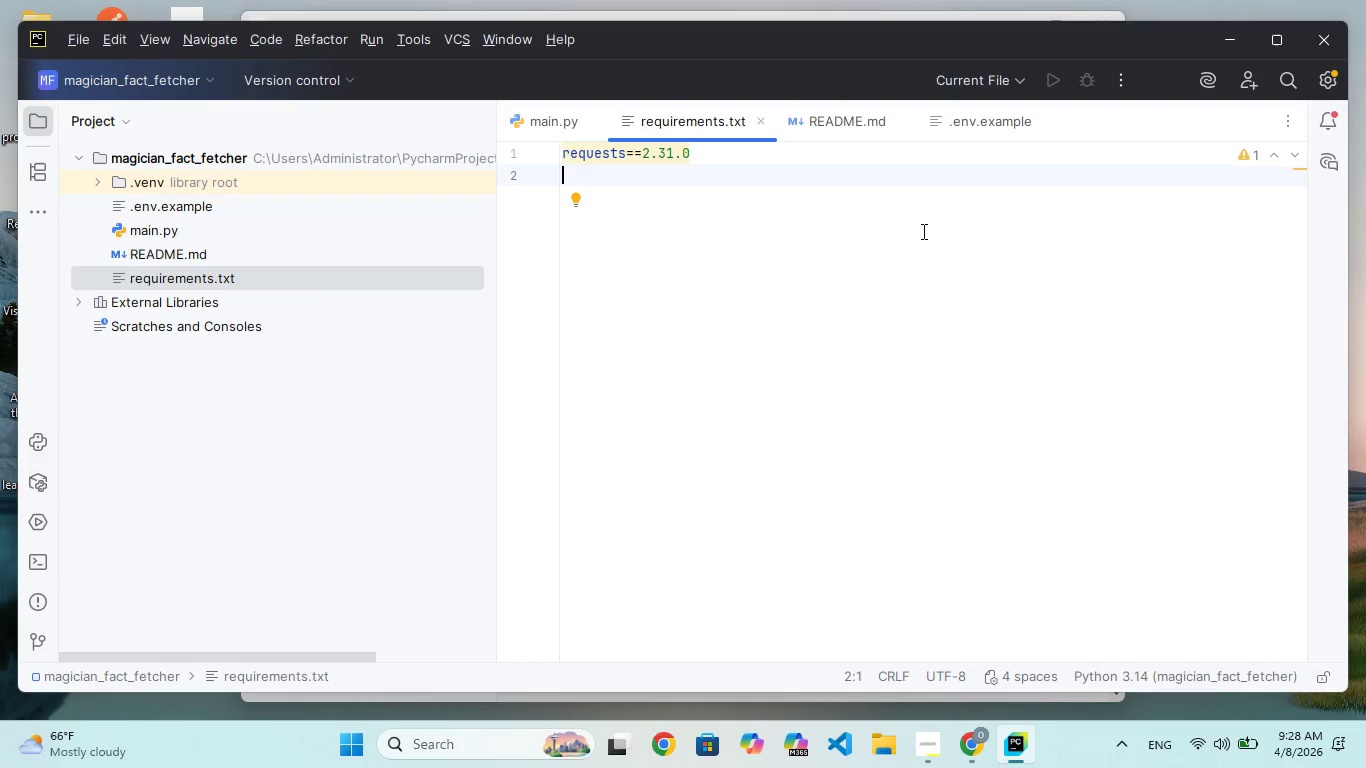 
wait(49.38)
 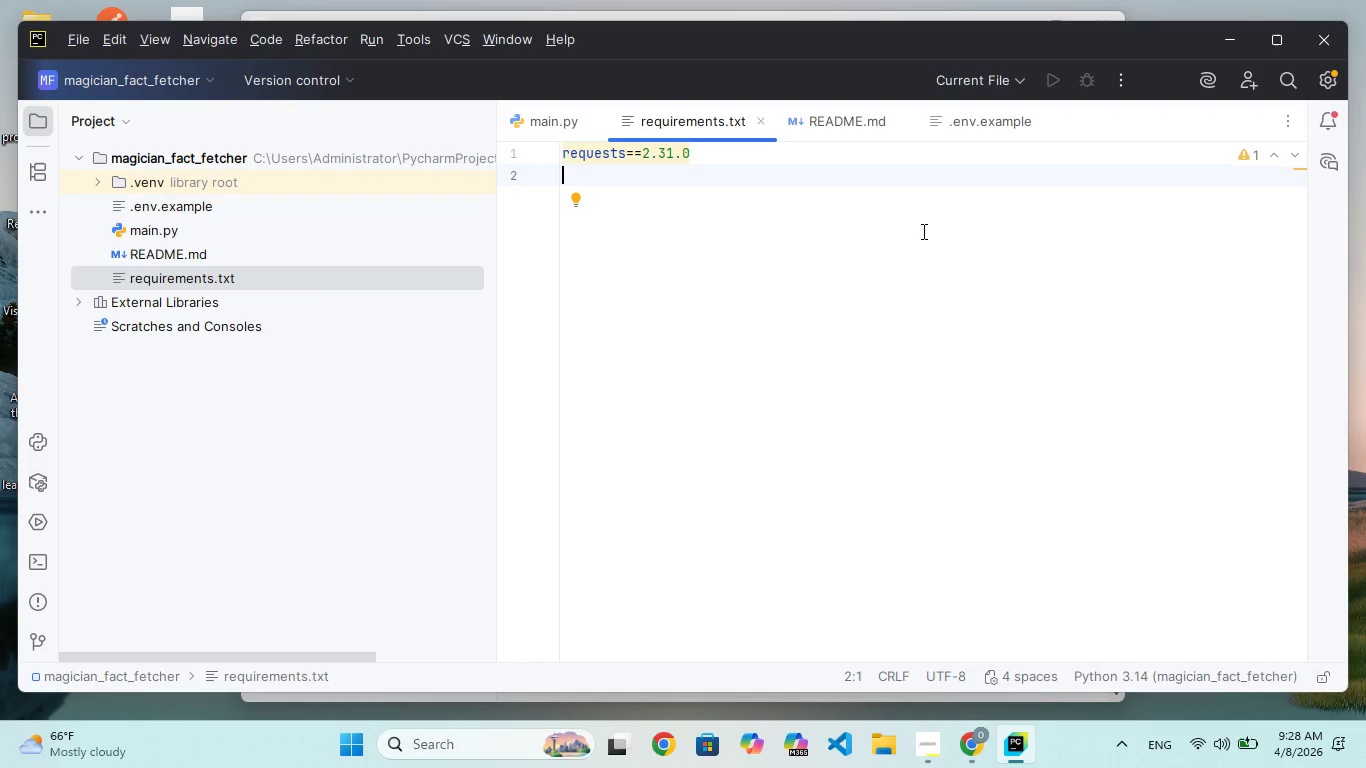 
left_click([922, 231])
 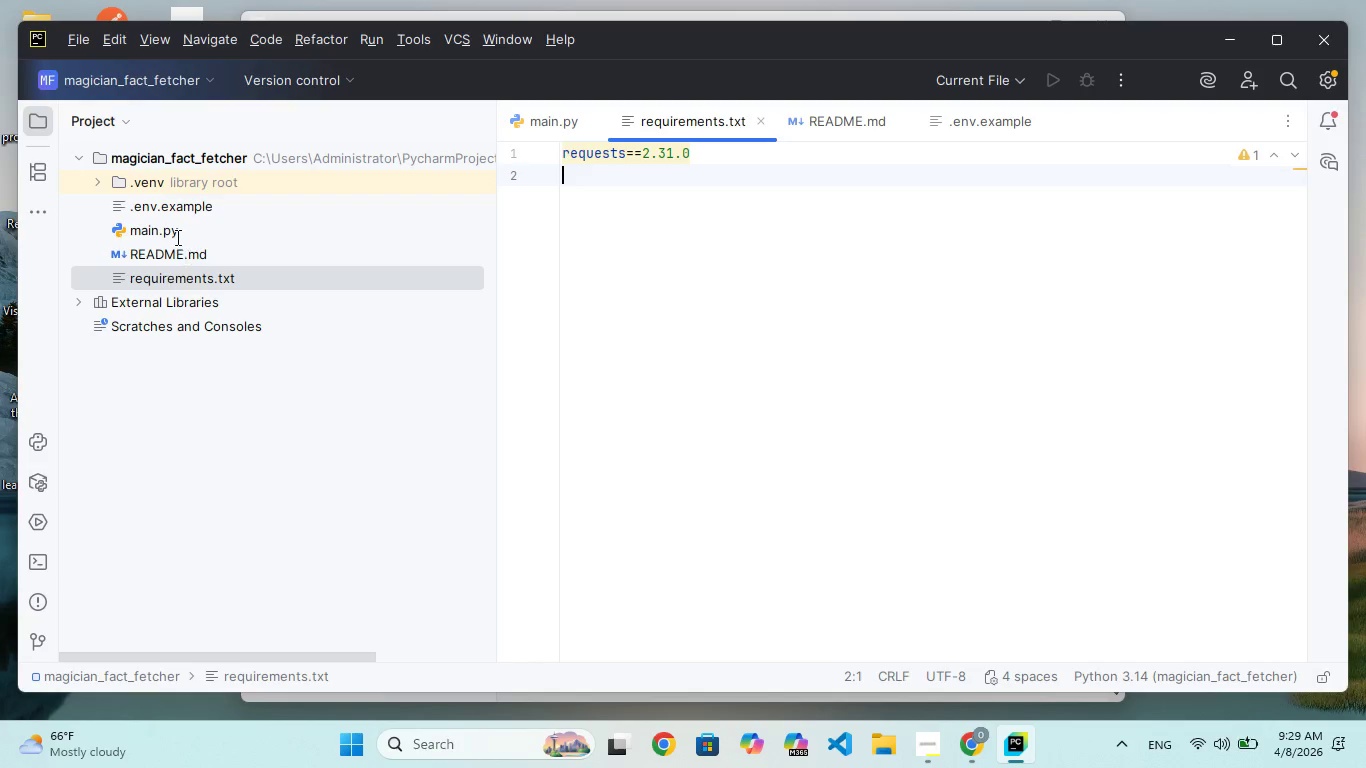 
left_click([177, 235])
 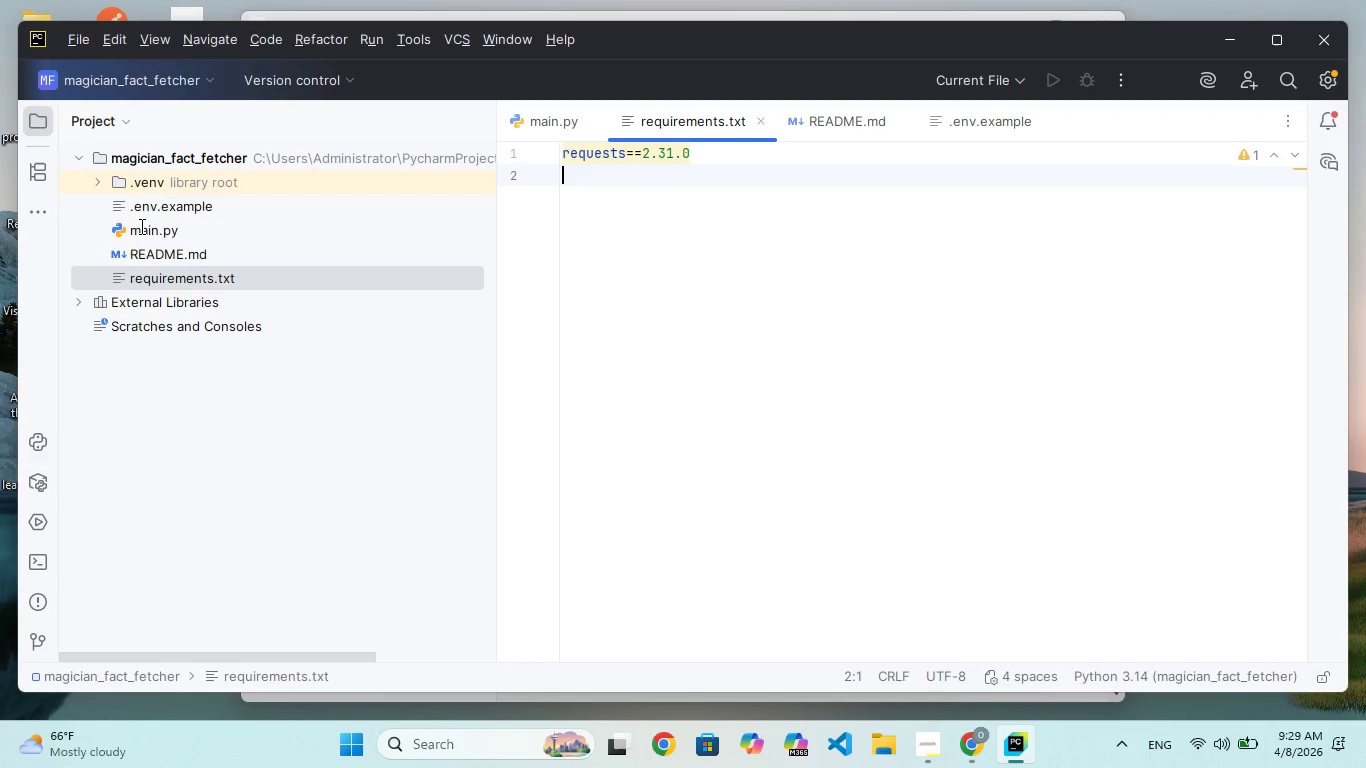 
double_click([140, 226])
 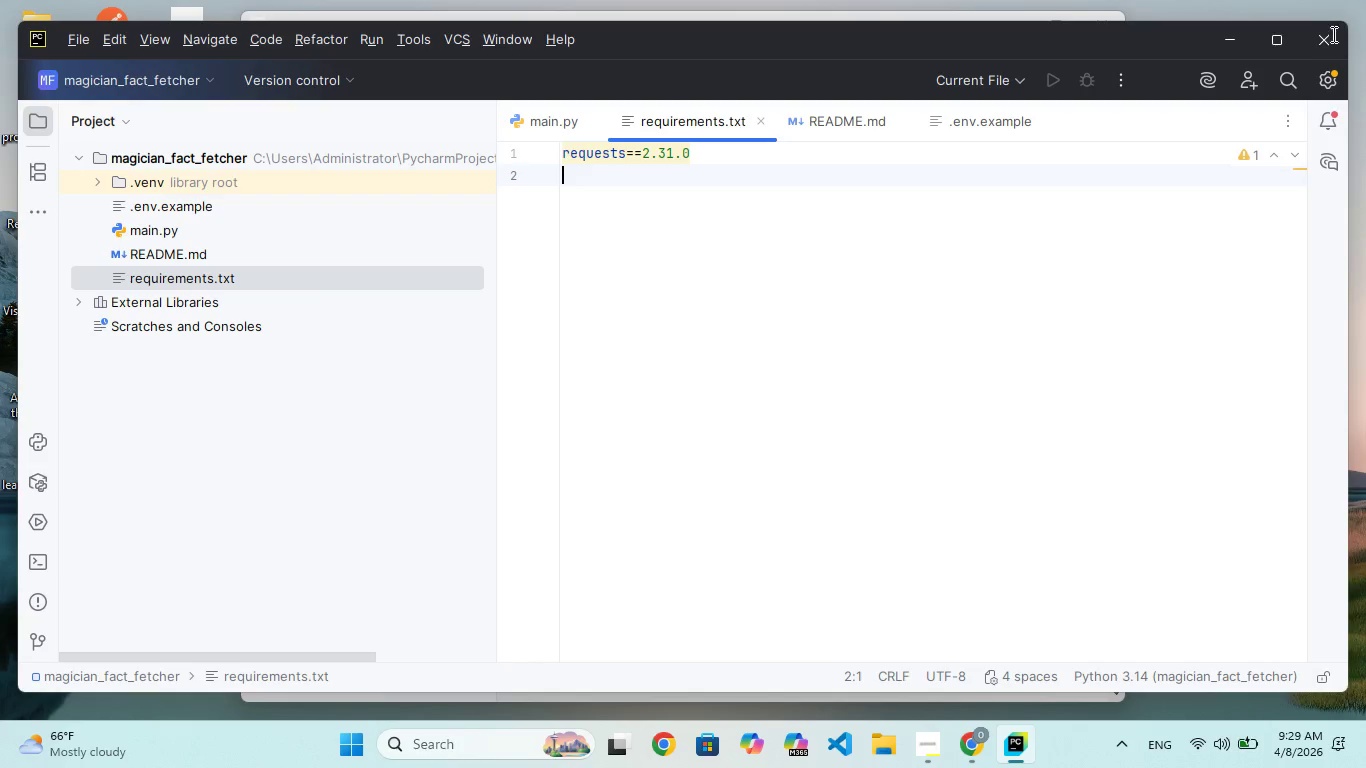 
left_click_drag(start_coordinate=[1279, 37], to_coordinate=[622, 178])
 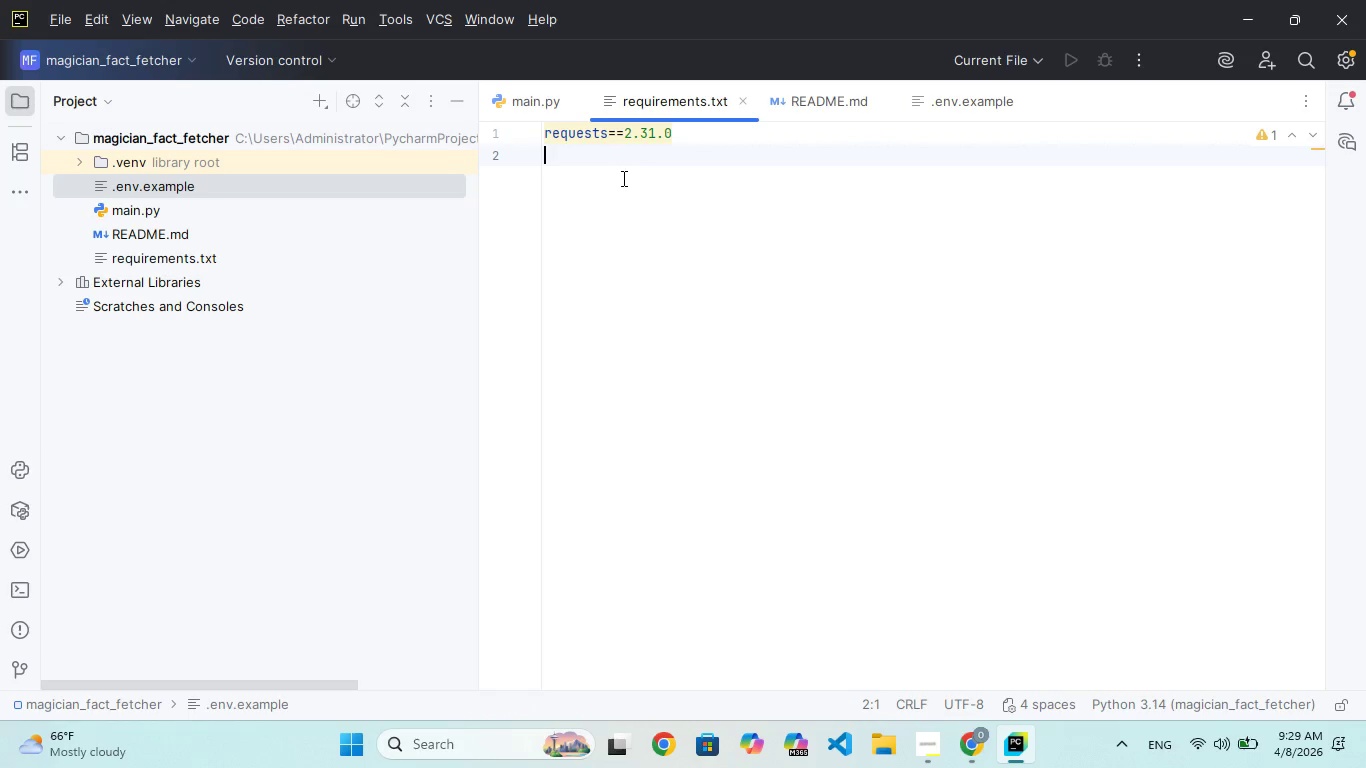 
left_click([622, 178])
 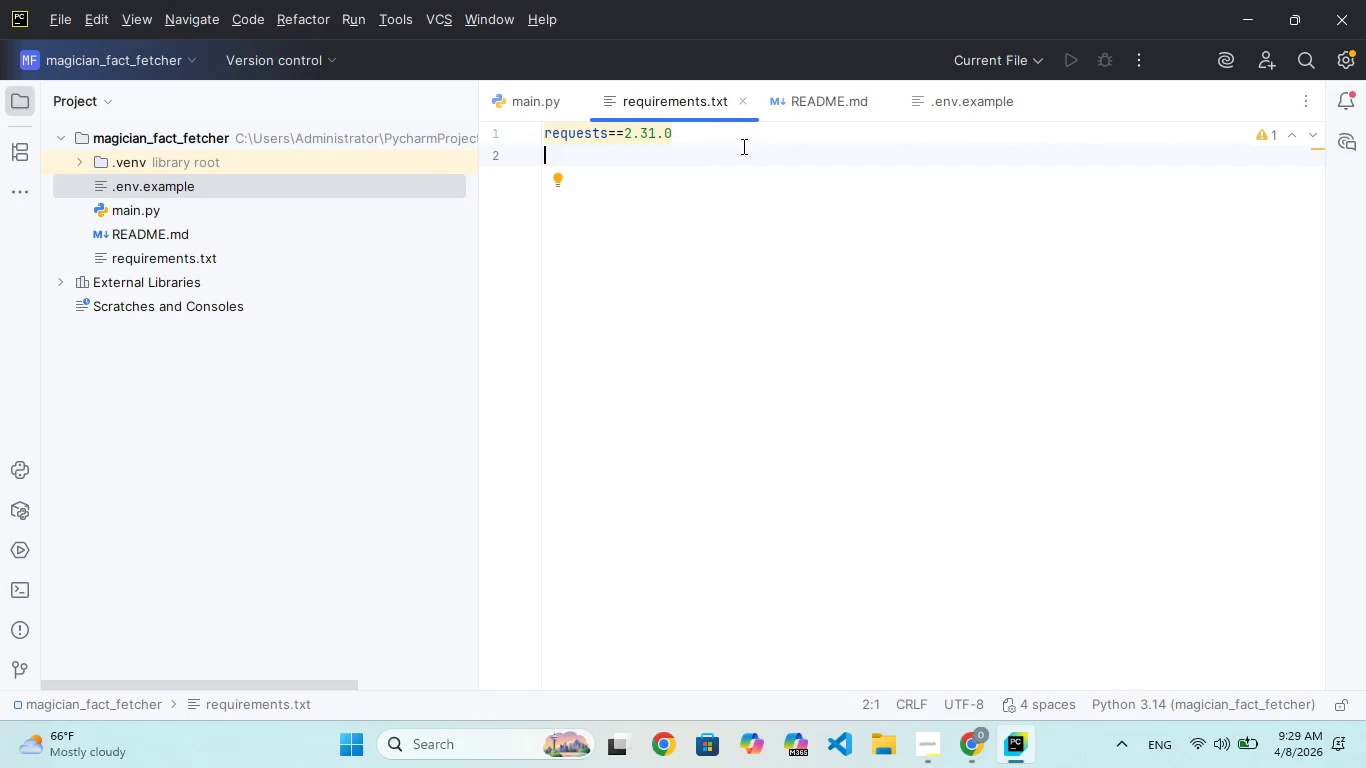 
left_click([730, 142])
 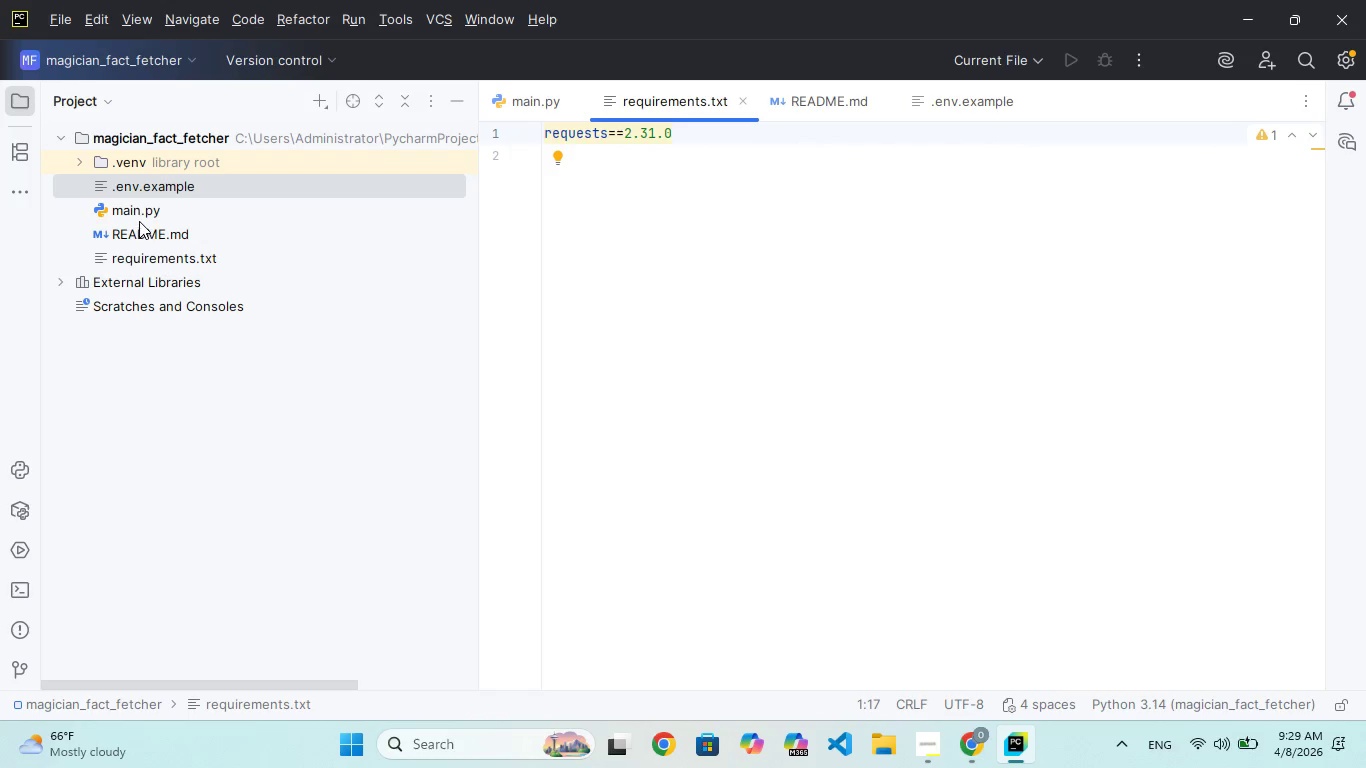 
double_click([135, 204])
 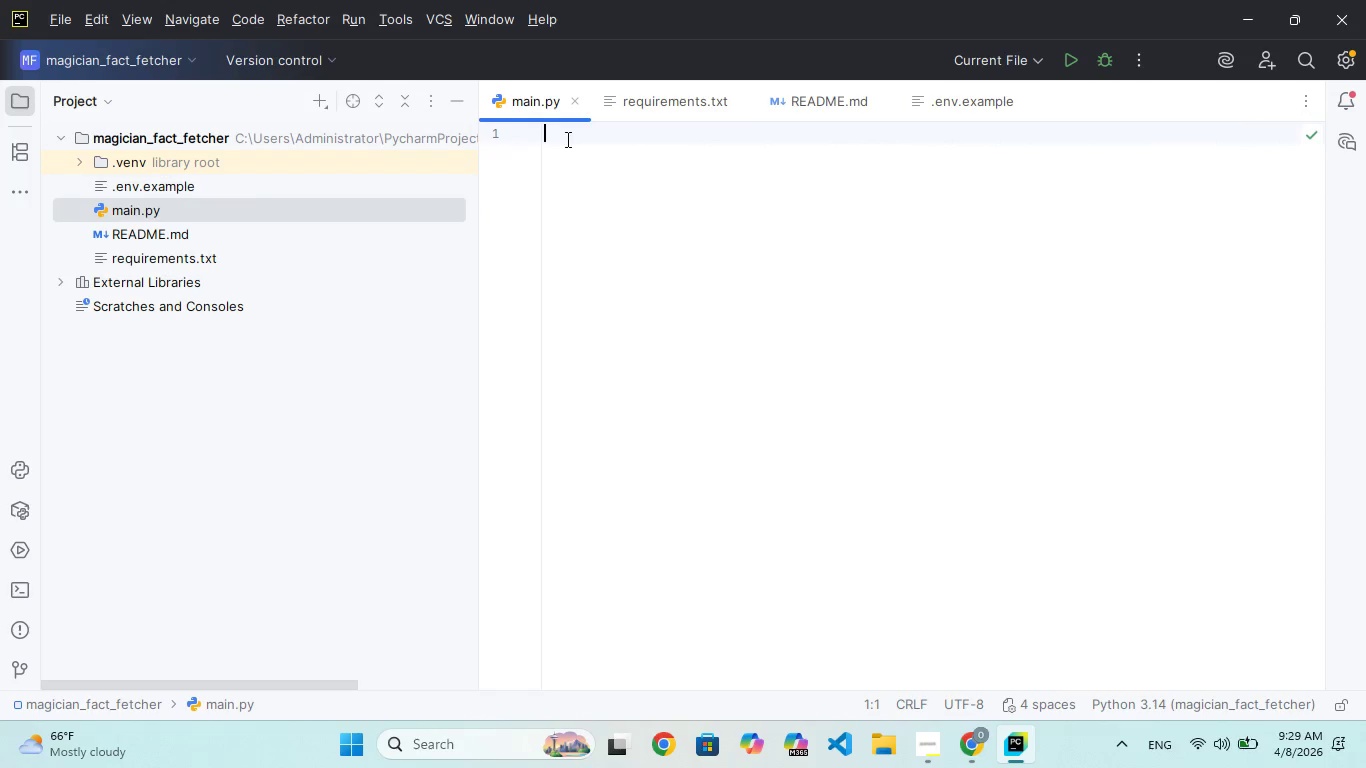 
left_click([620, 136])
 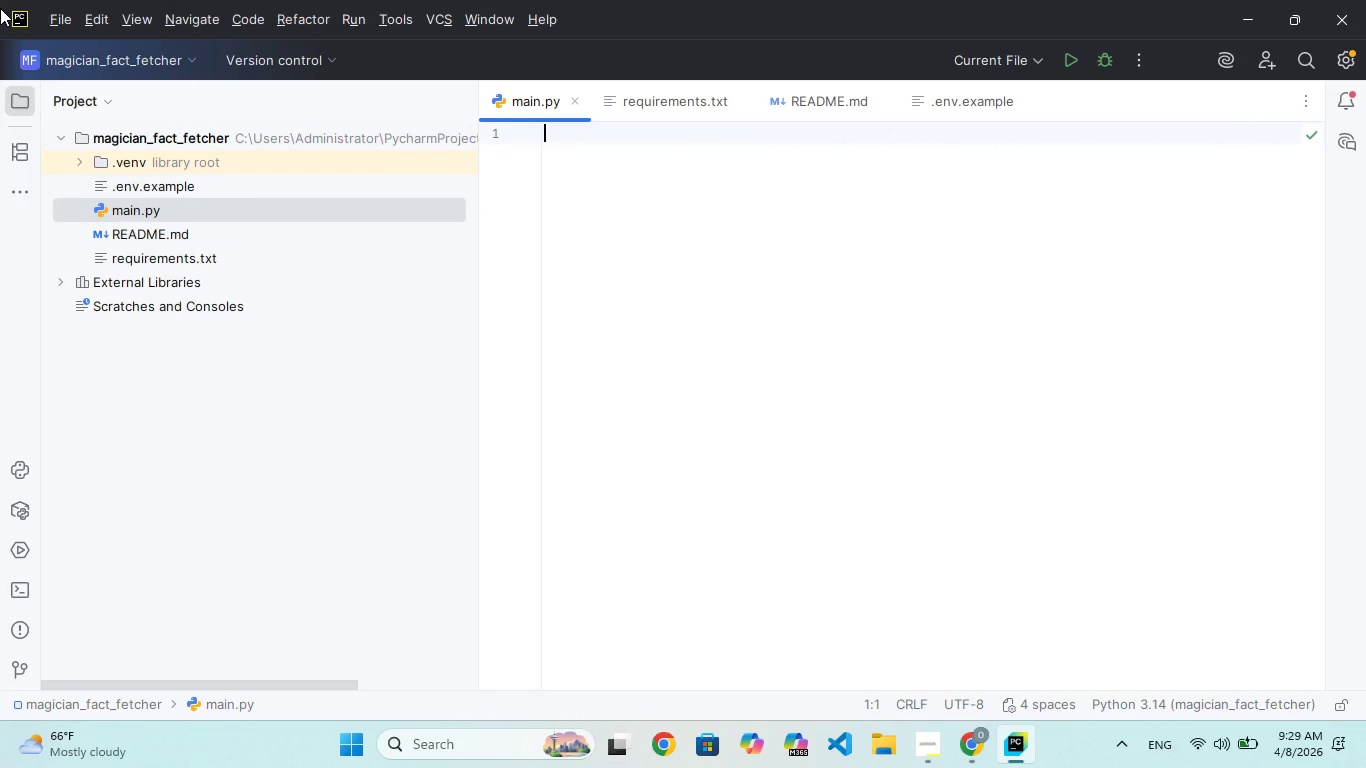 
wait(9.44)
 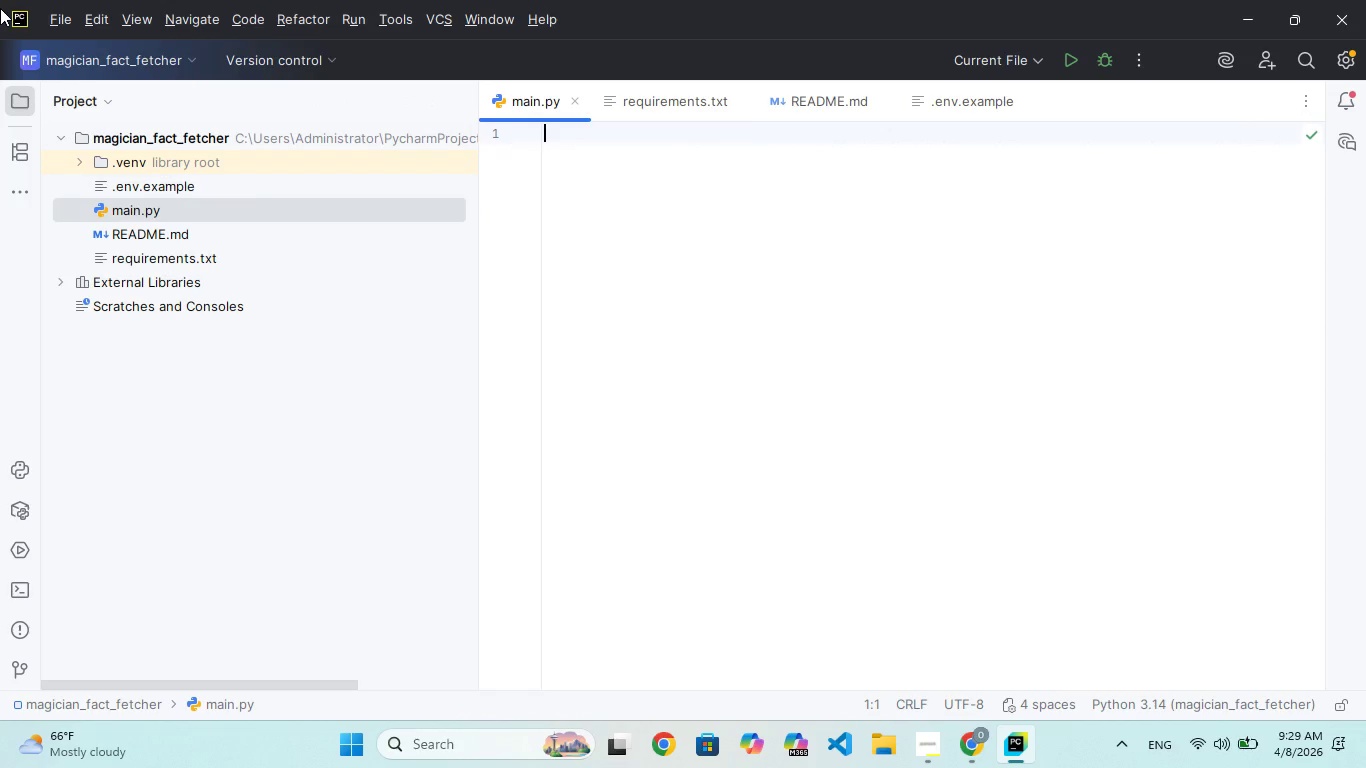 
type(imoer\)
key(Backspace)
key(Backspace)
key(Backspace)
key(Backspace)
type(ort)
 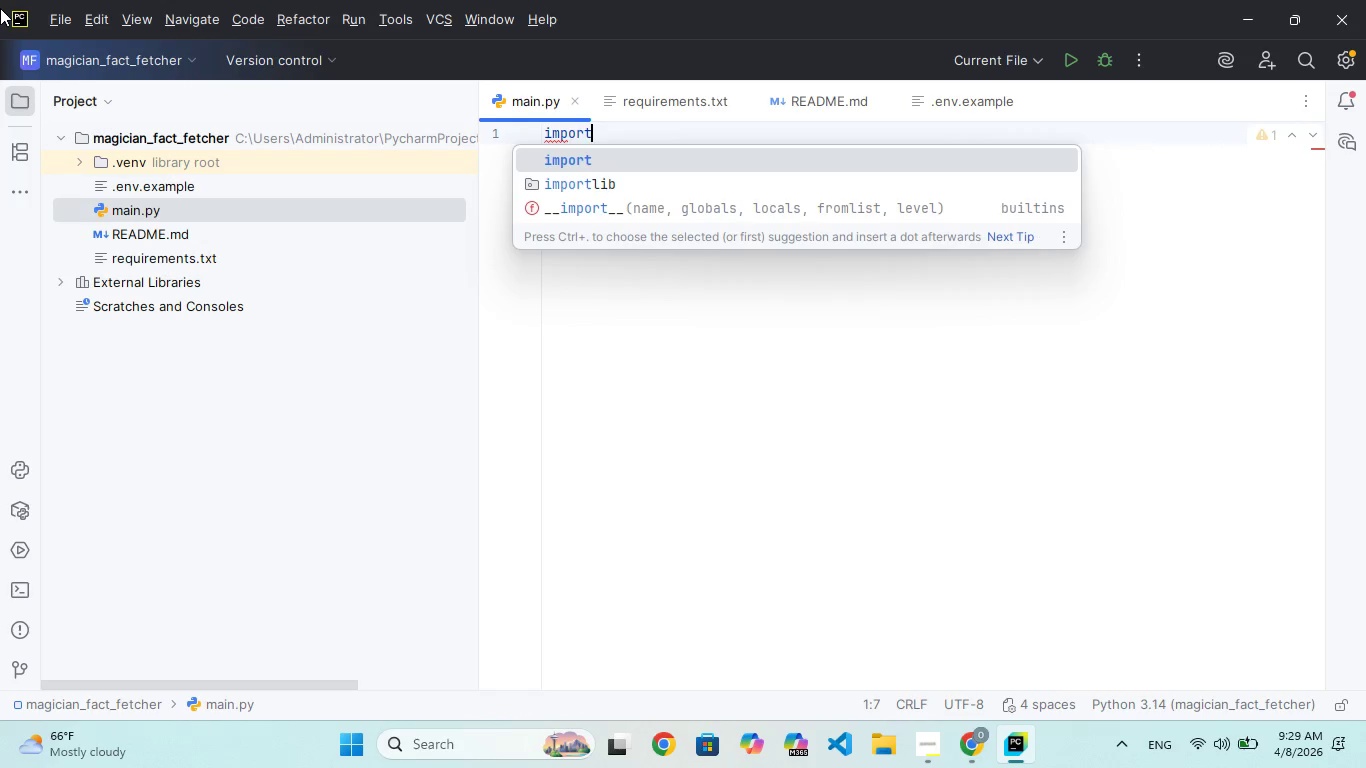 
hold_key(key=P, duration=0.34)
 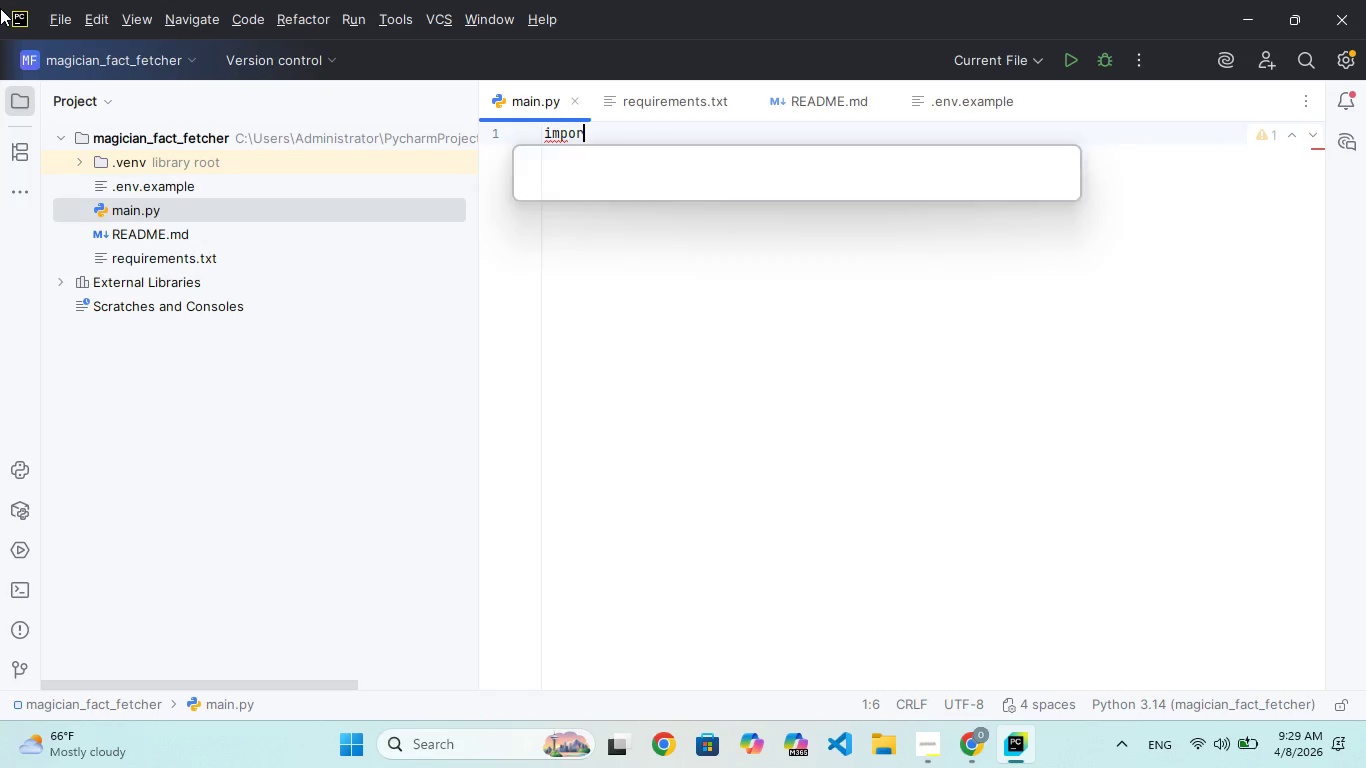 
key(Enter)
 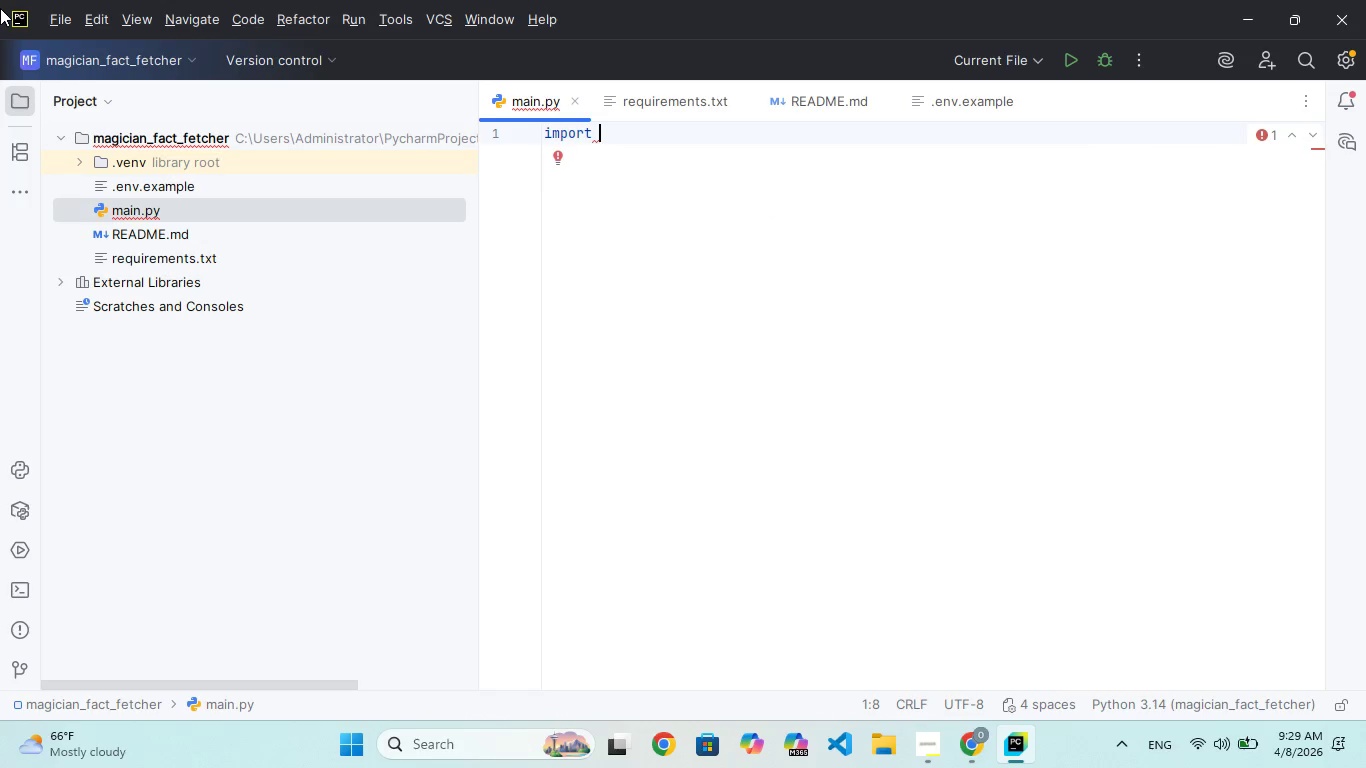 
type(reqst)
 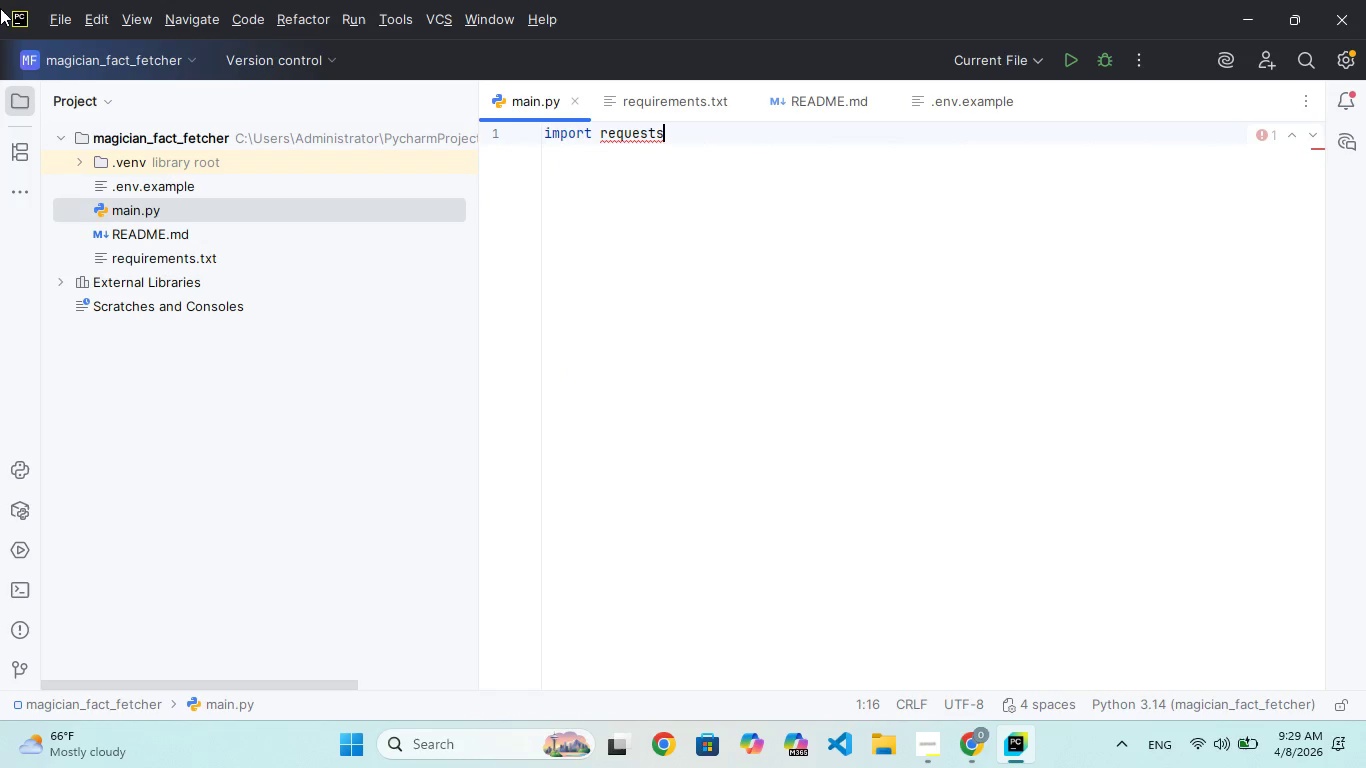 
hold_key(key=U, duration=0.52)
 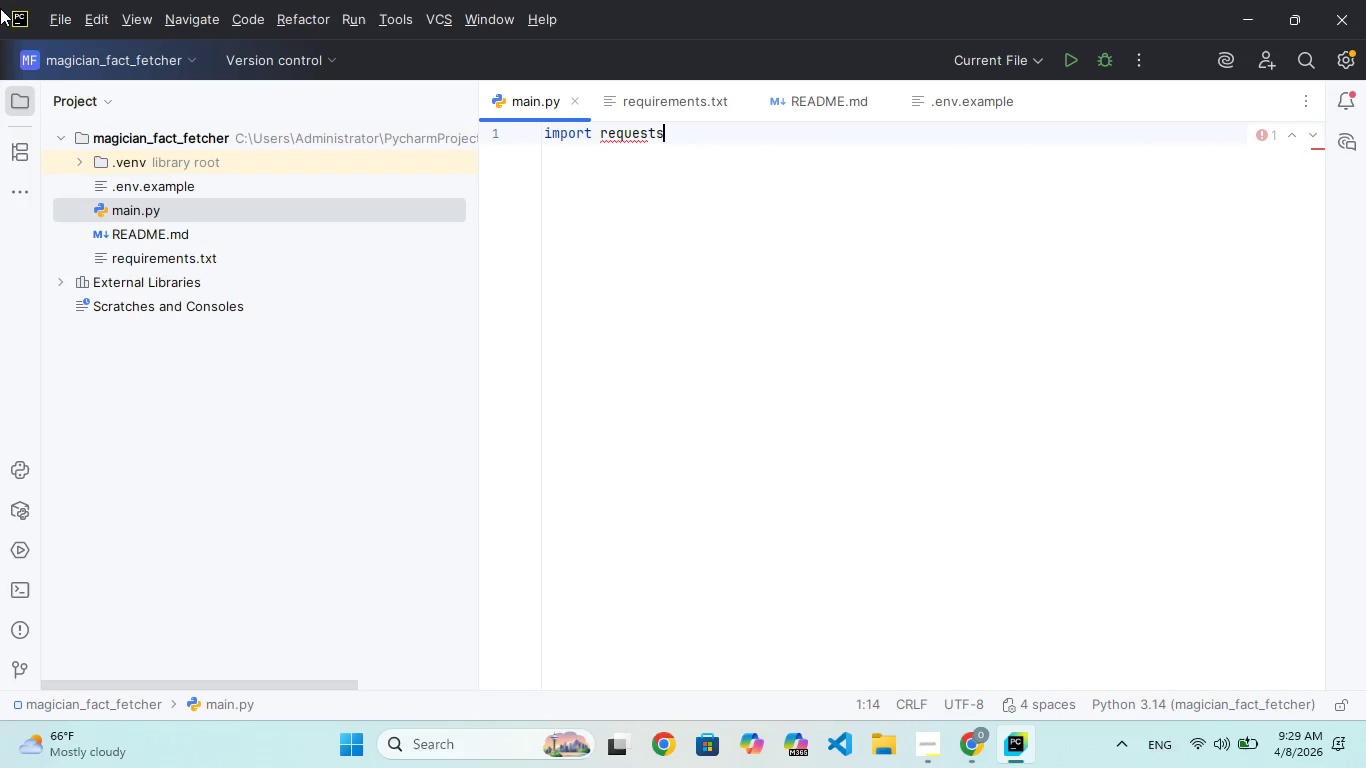 
hold_key(key=S, duration=0.31)
 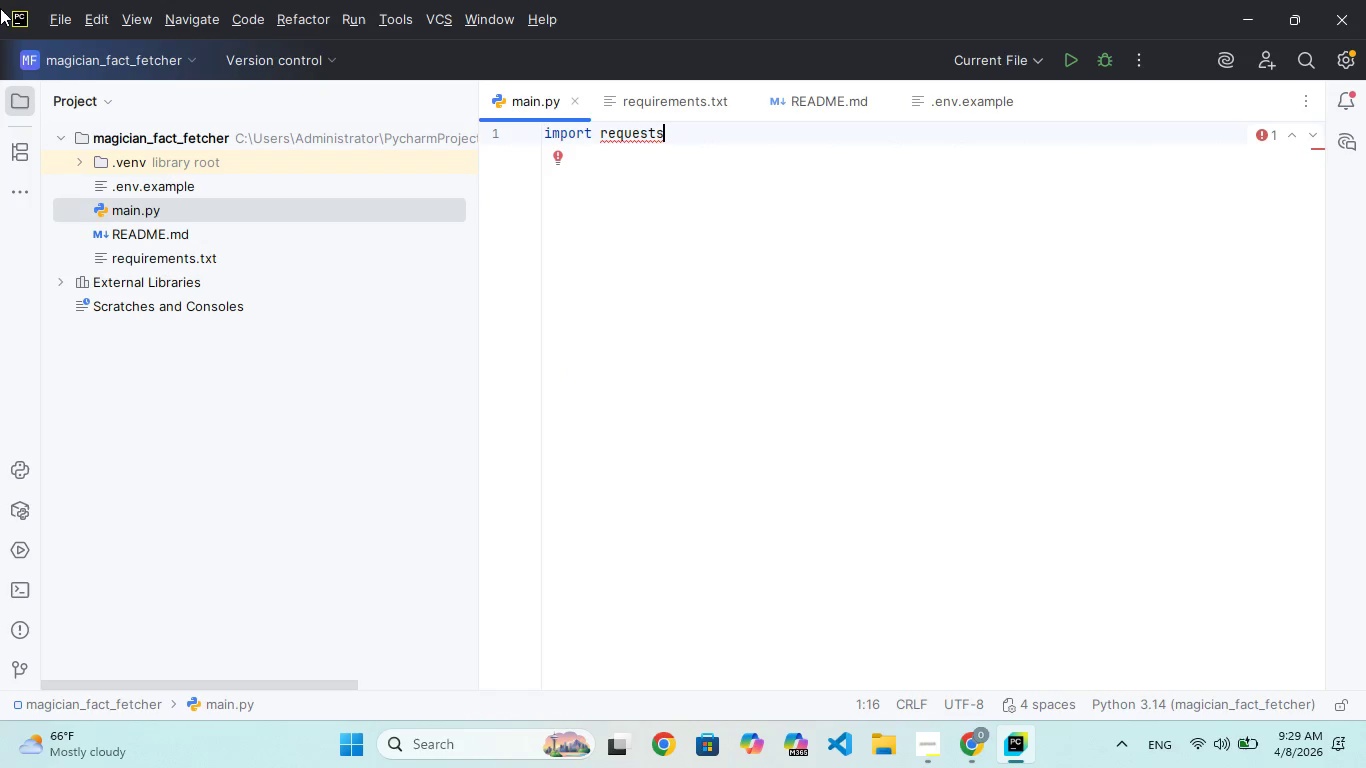 
key(Enter)
 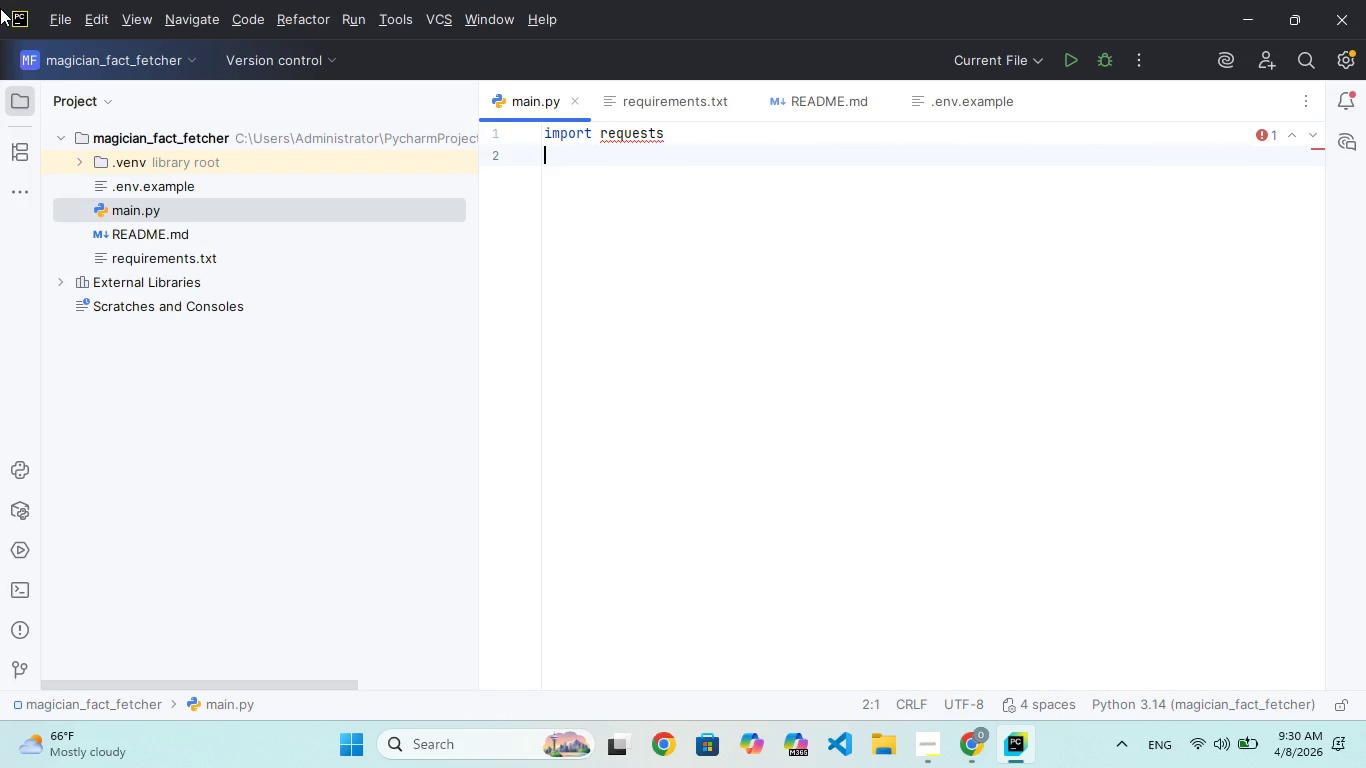 
wait(7.27)
 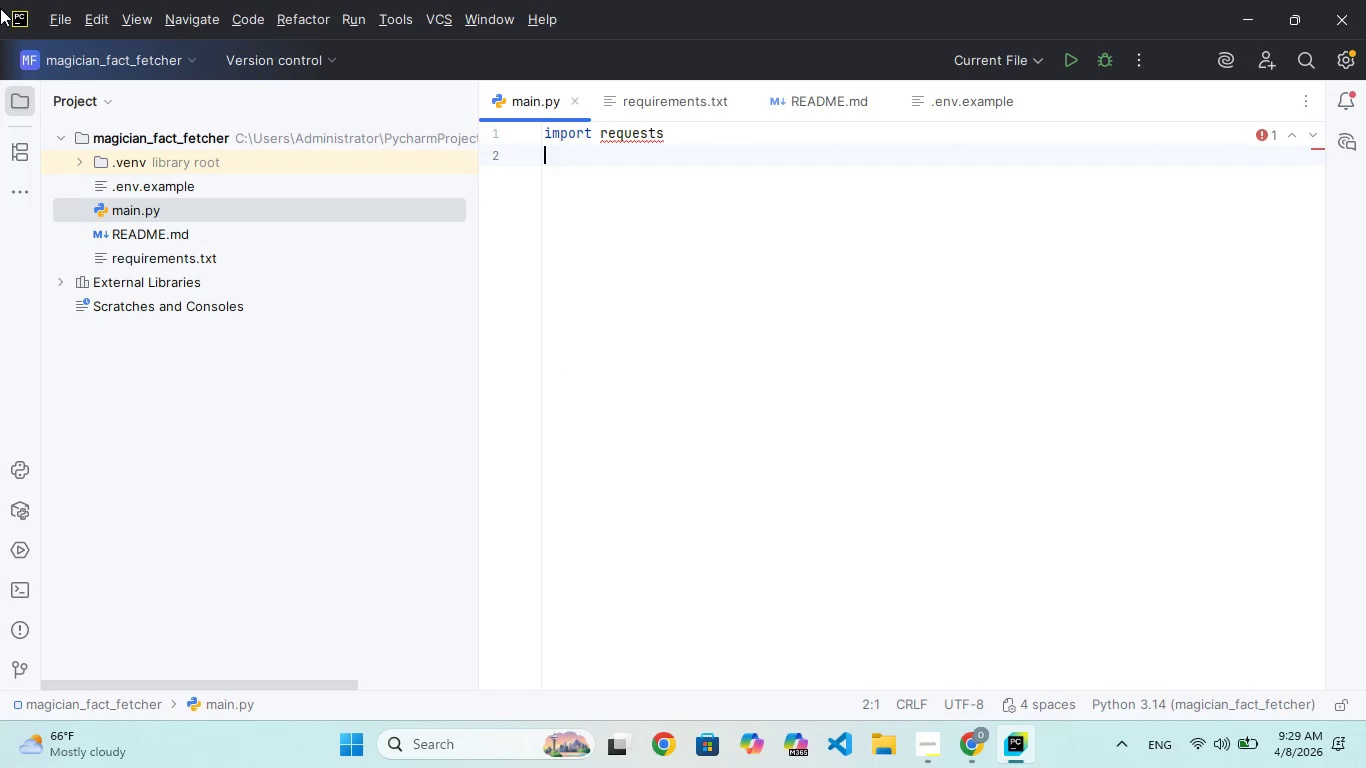 
type(from data)
key(Backspace)
type(etim)
 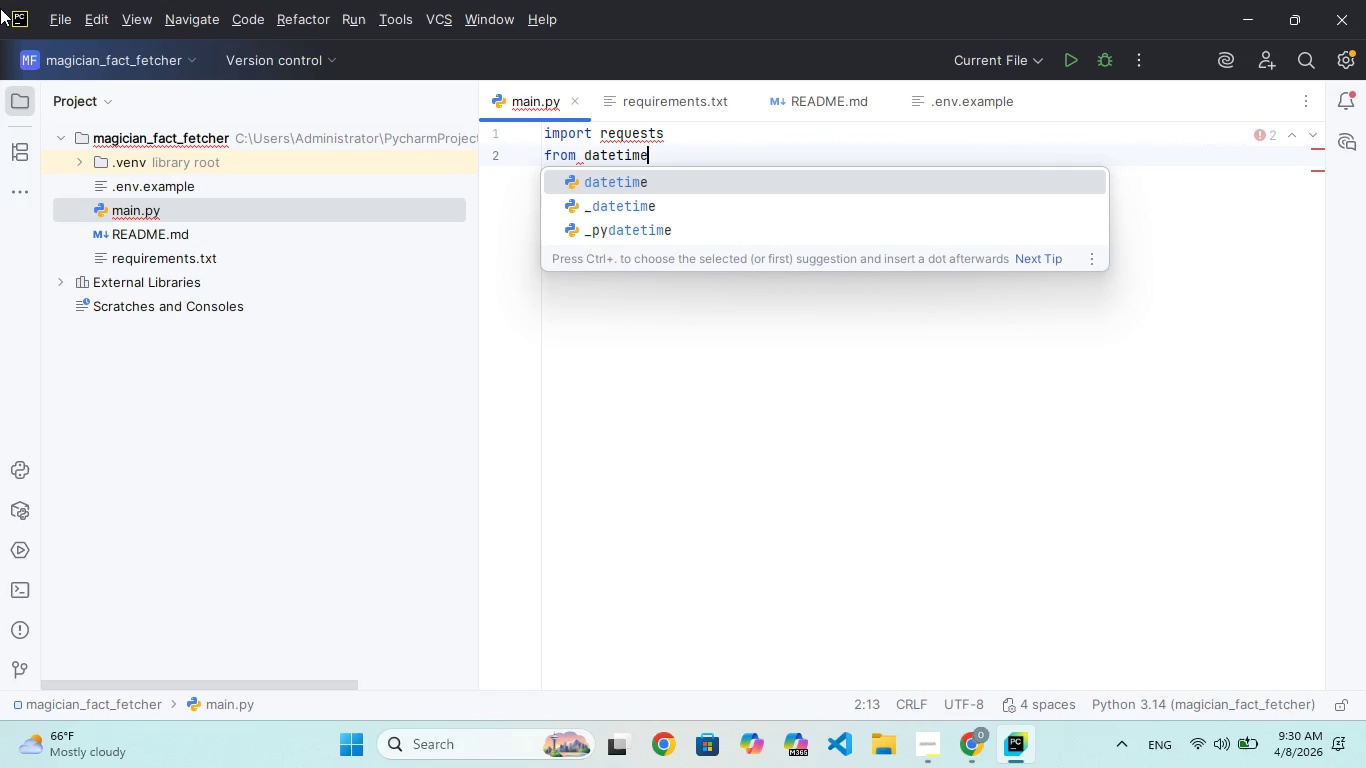 
hold_key(key=E, duration=0.31)
 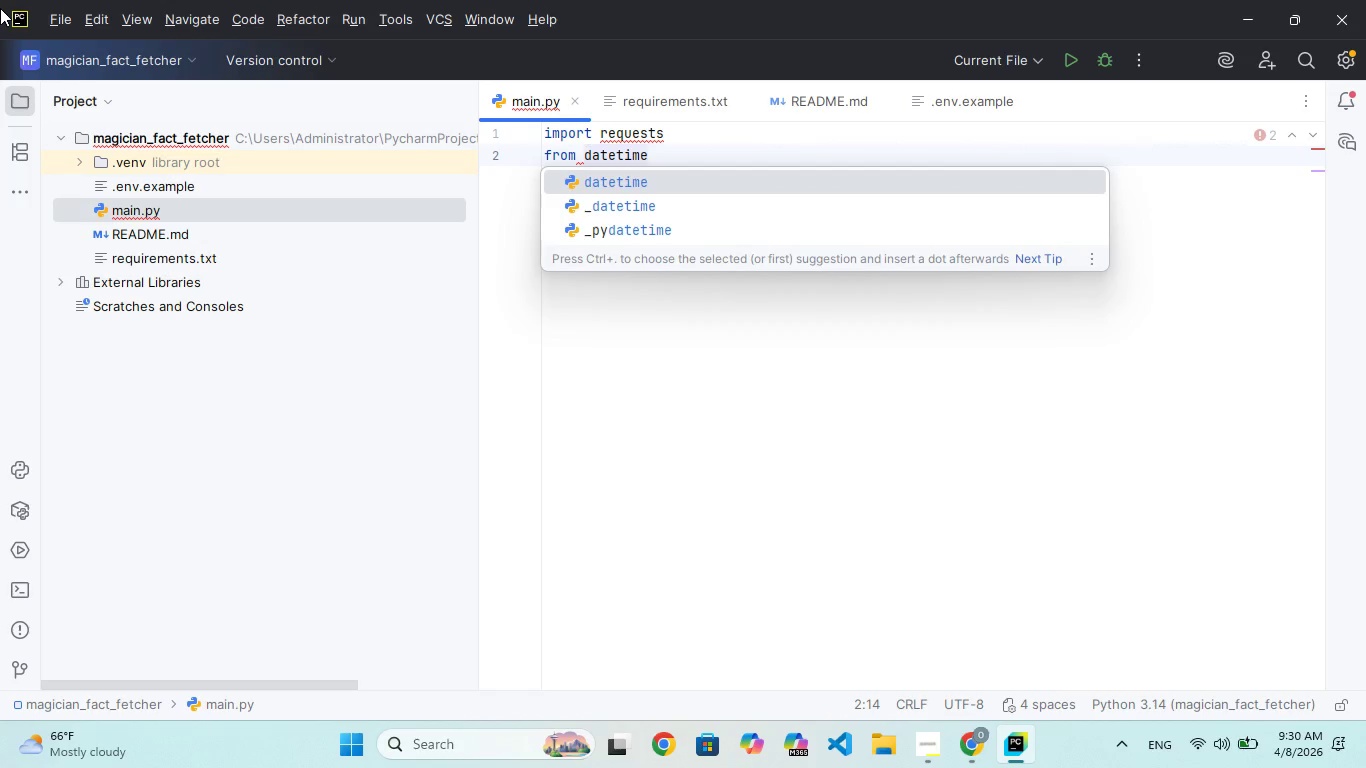 
key(Enter)
 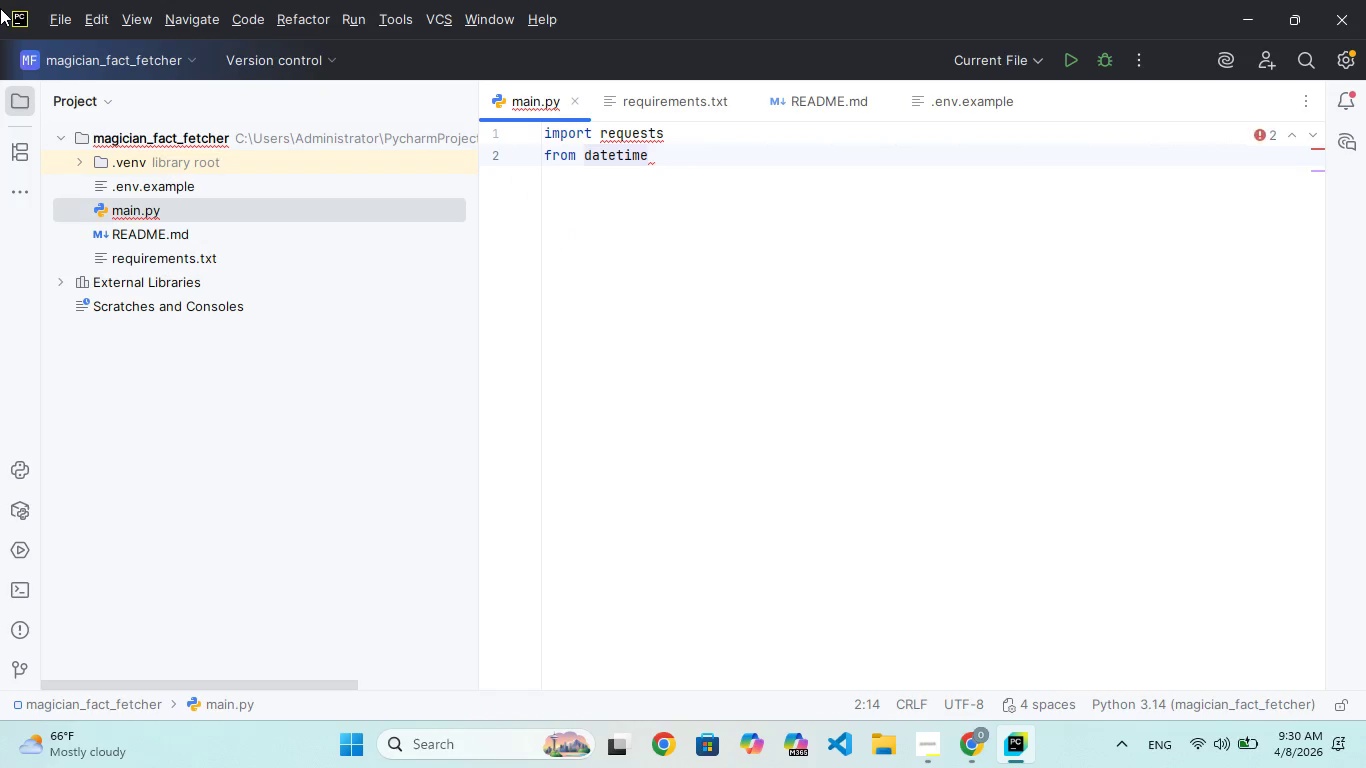 
type( import dtetime)
 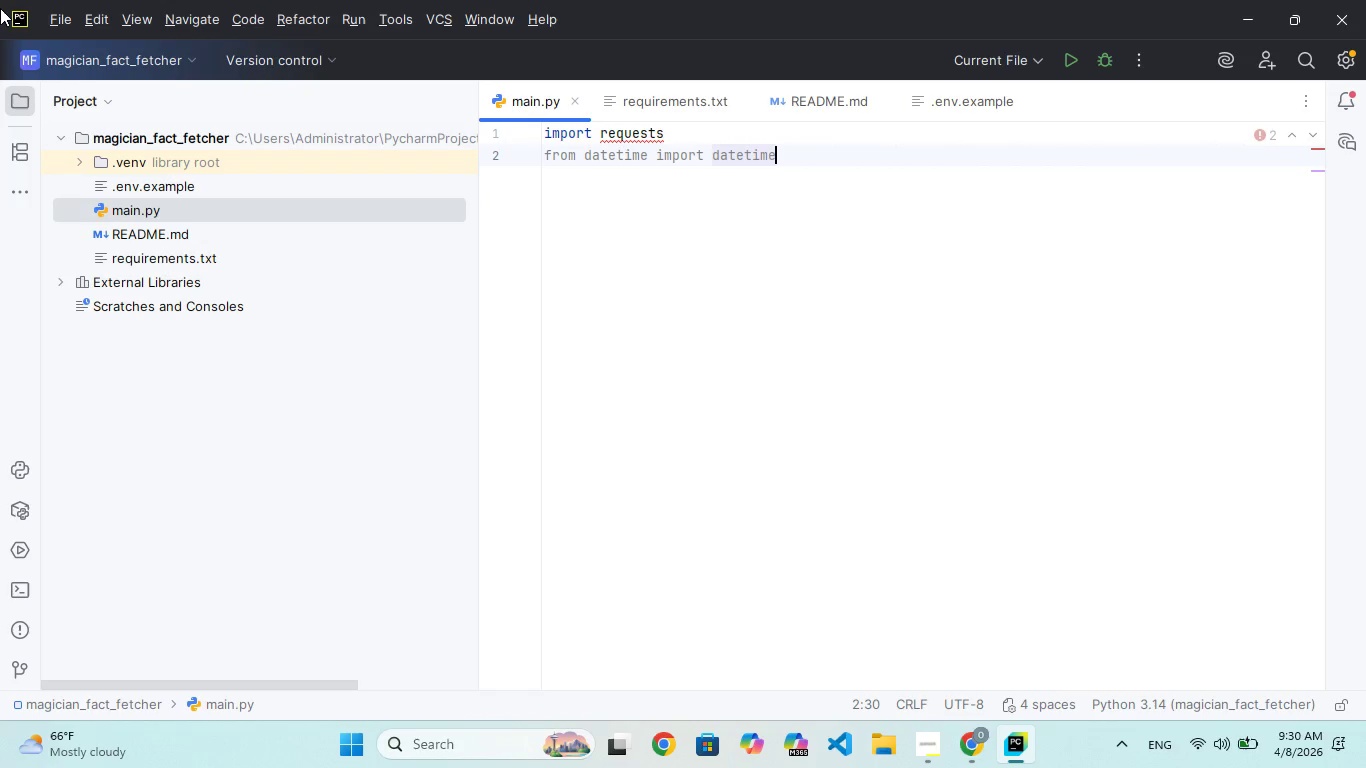 
hold_key(key=A, duration=0.36)
 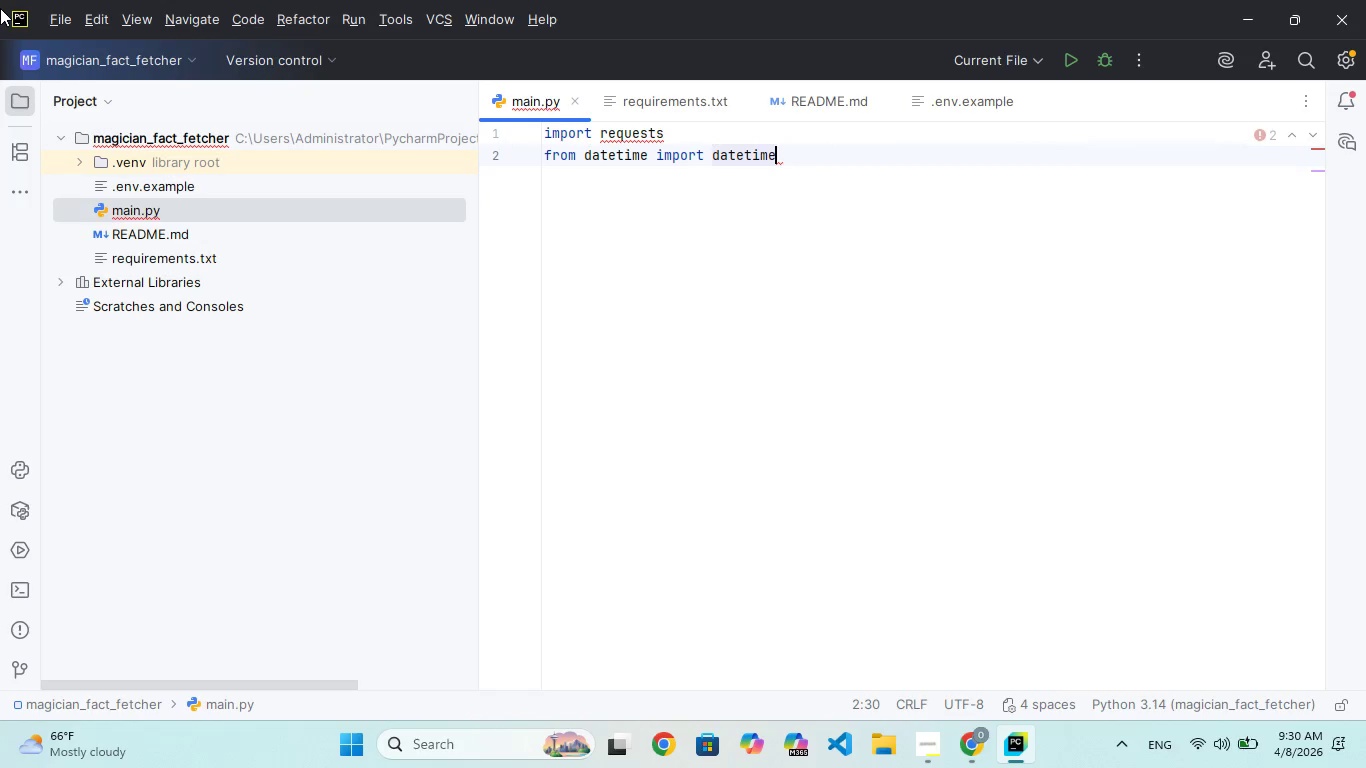 
key(Enter)
 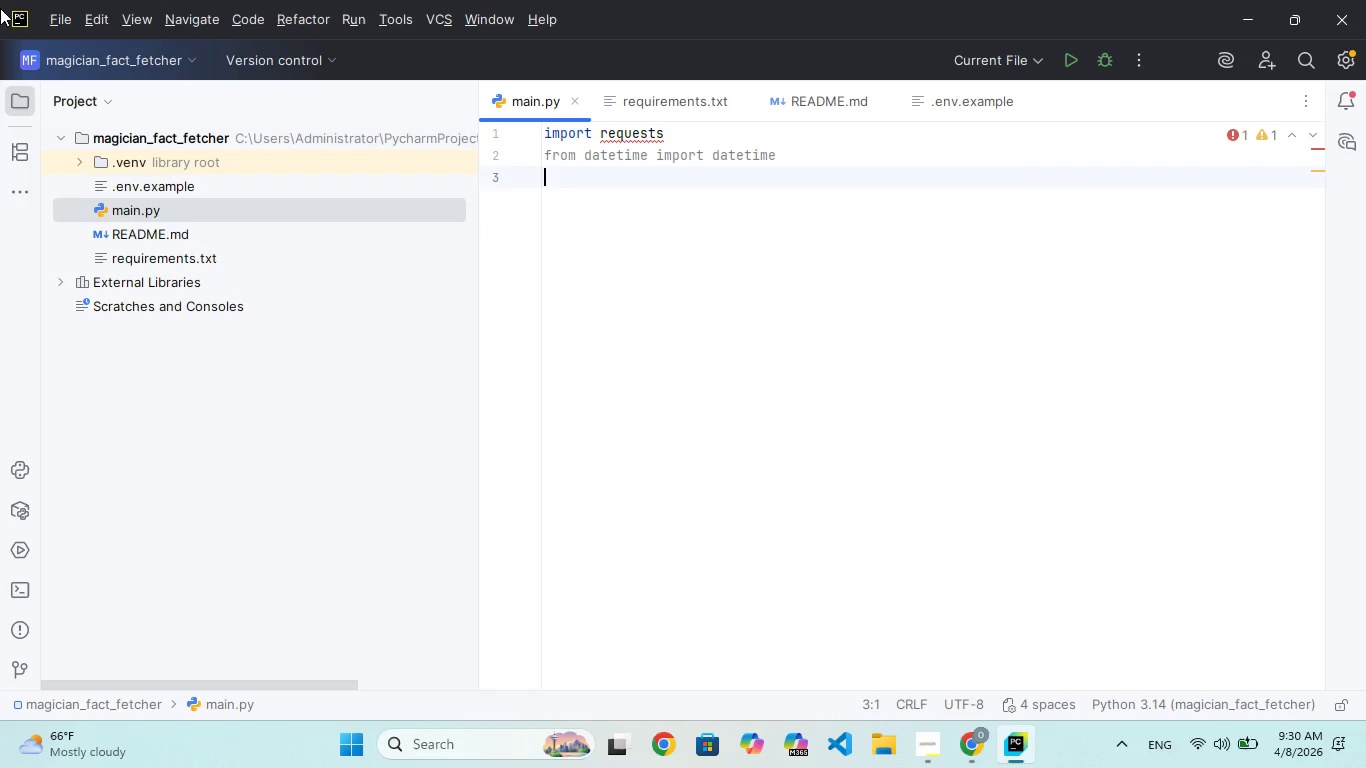 
wait(5.61)
 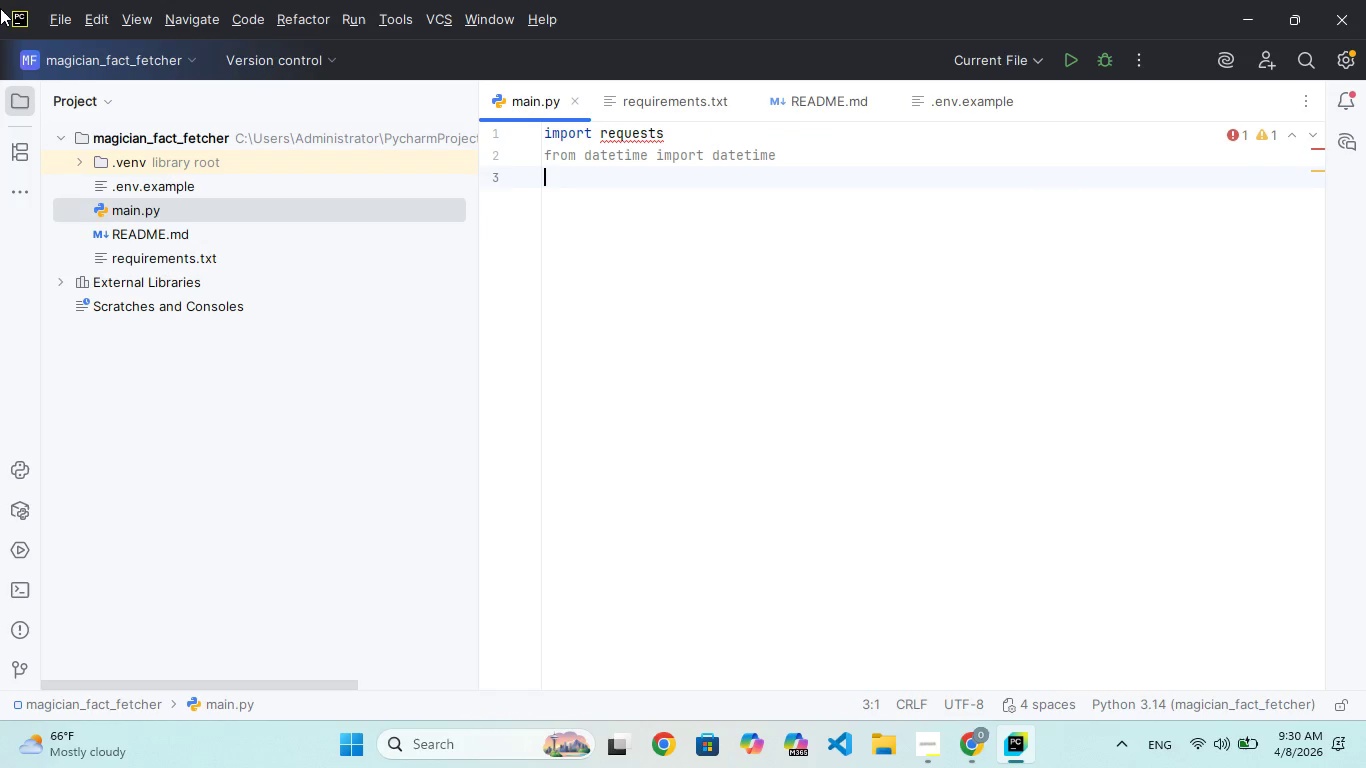 
key(Enter)
 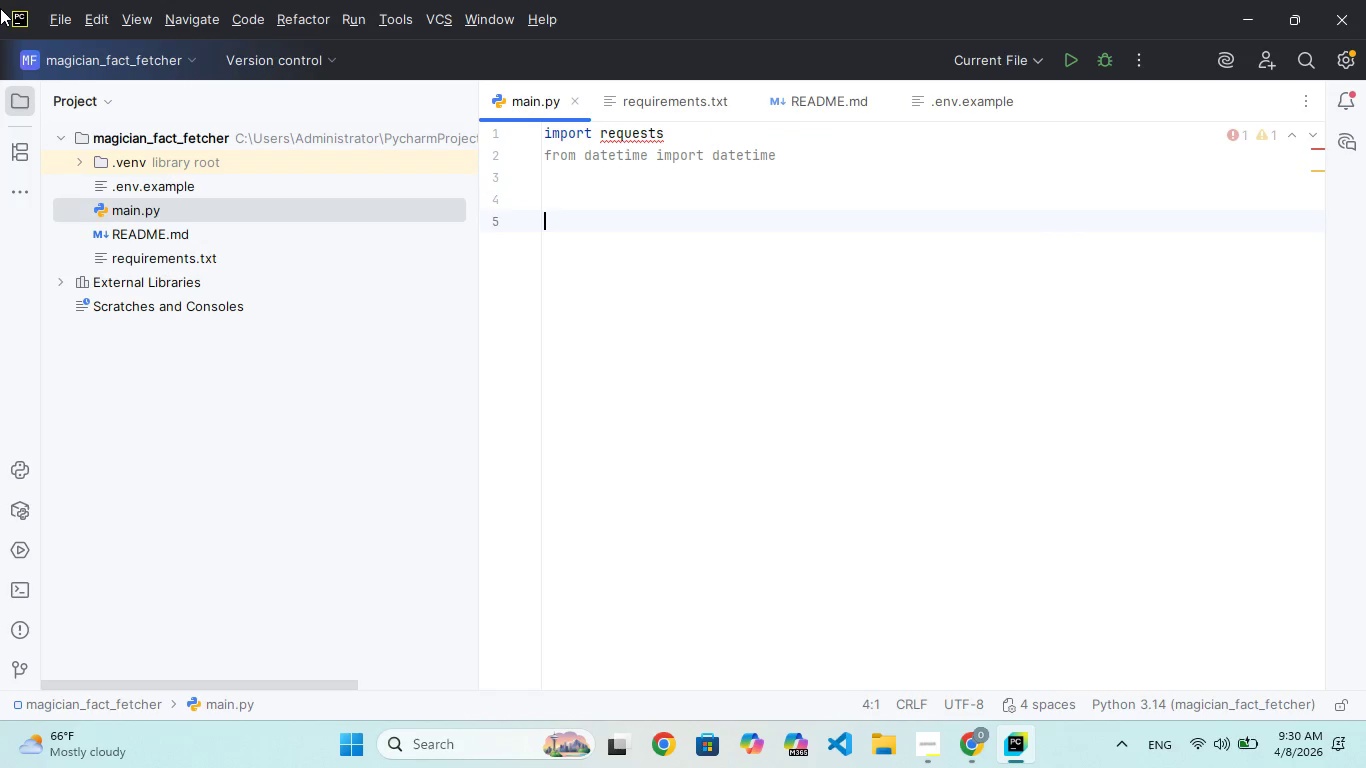 
key(Enter)
 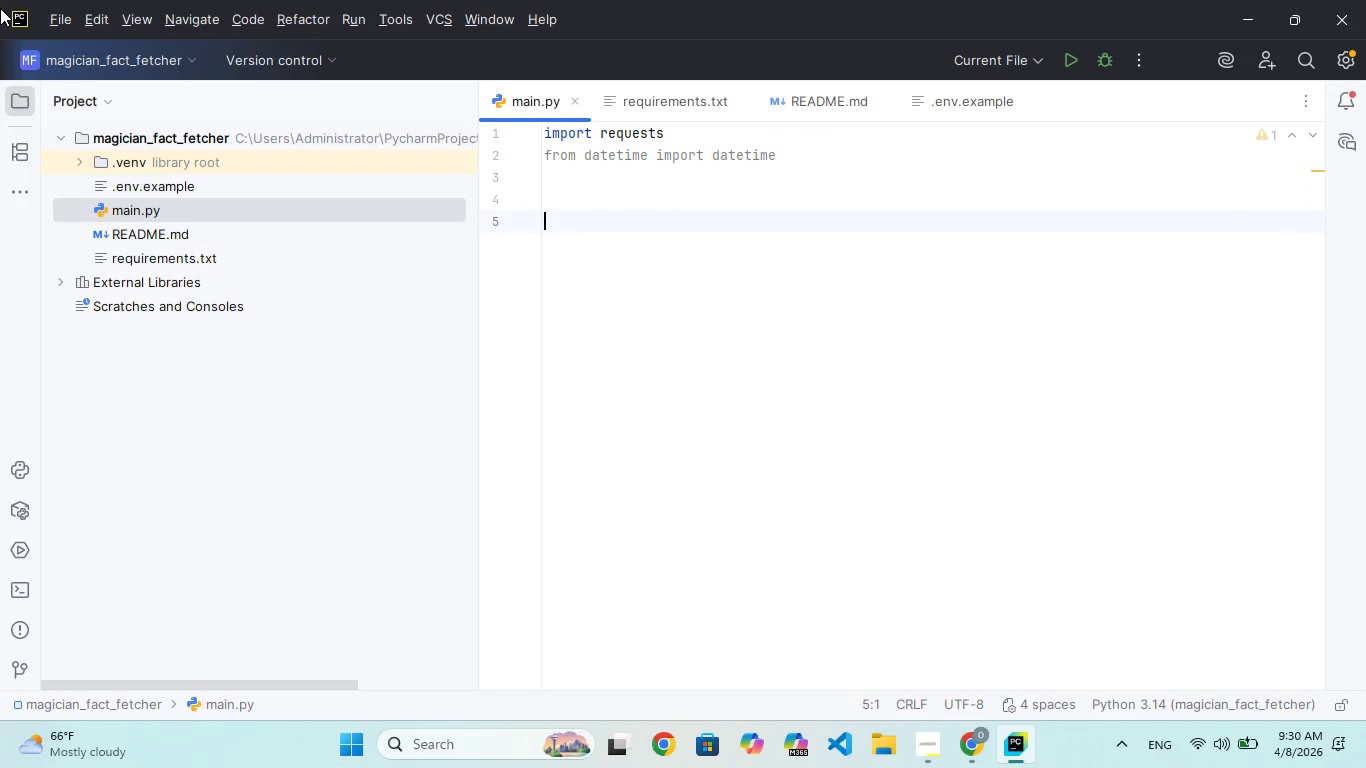 
type(API_URL=)
key(Backspace)
type( = "http://numbersapi.cm)
 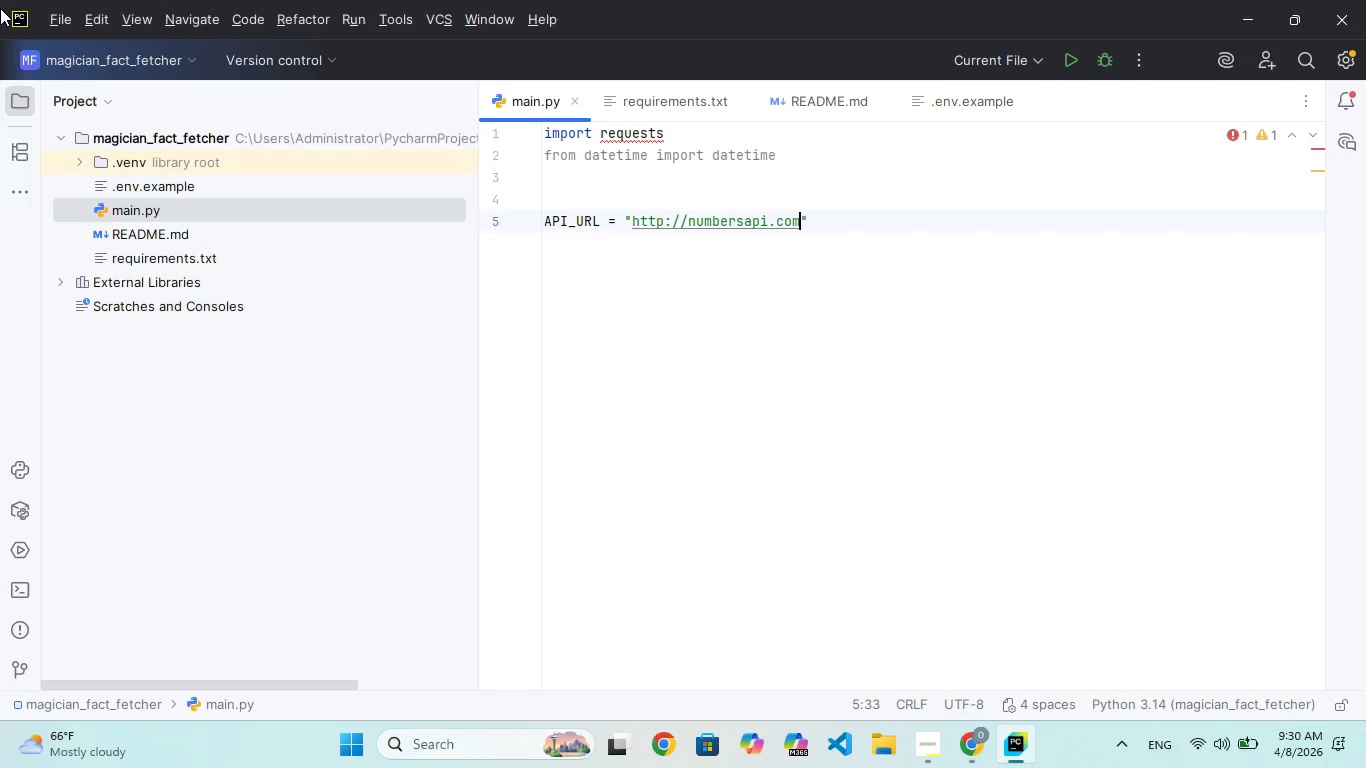 
 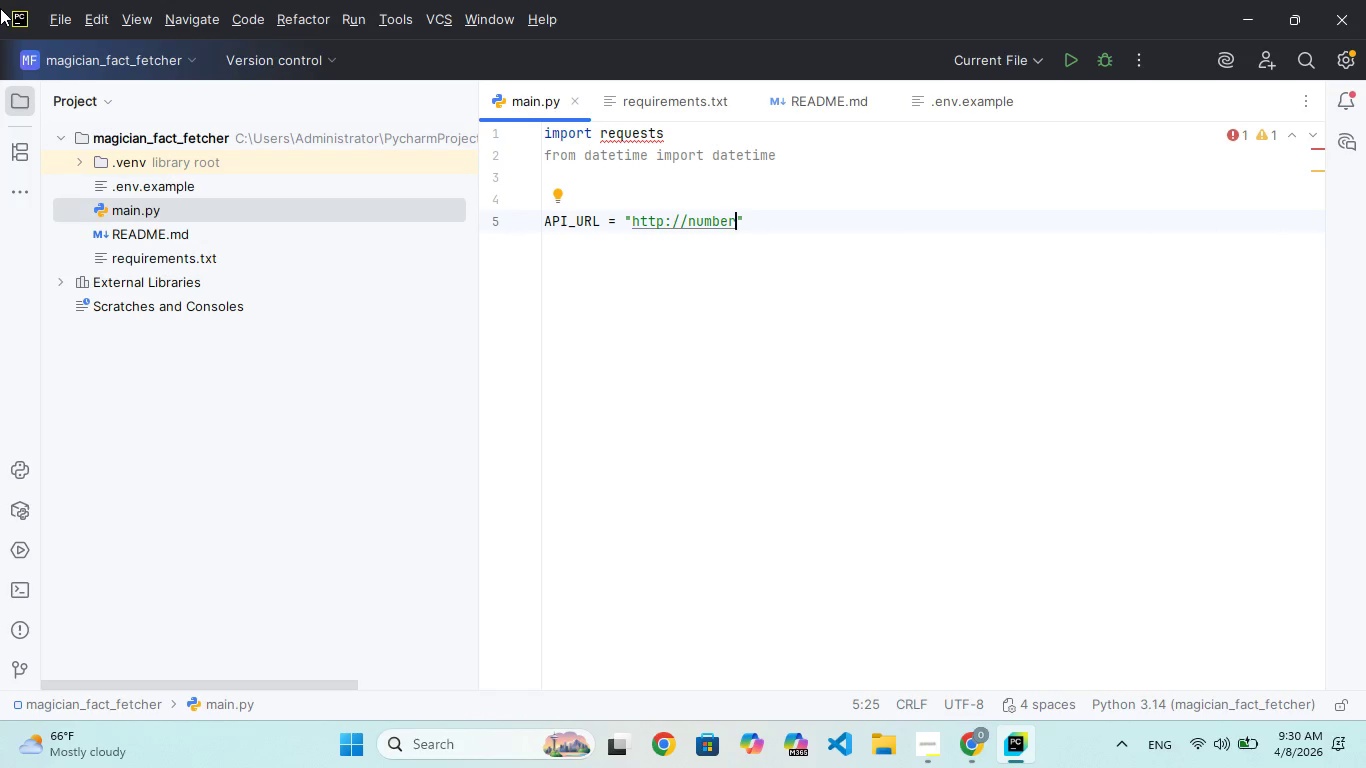 
hold_key(key=O, duration=0.31)
 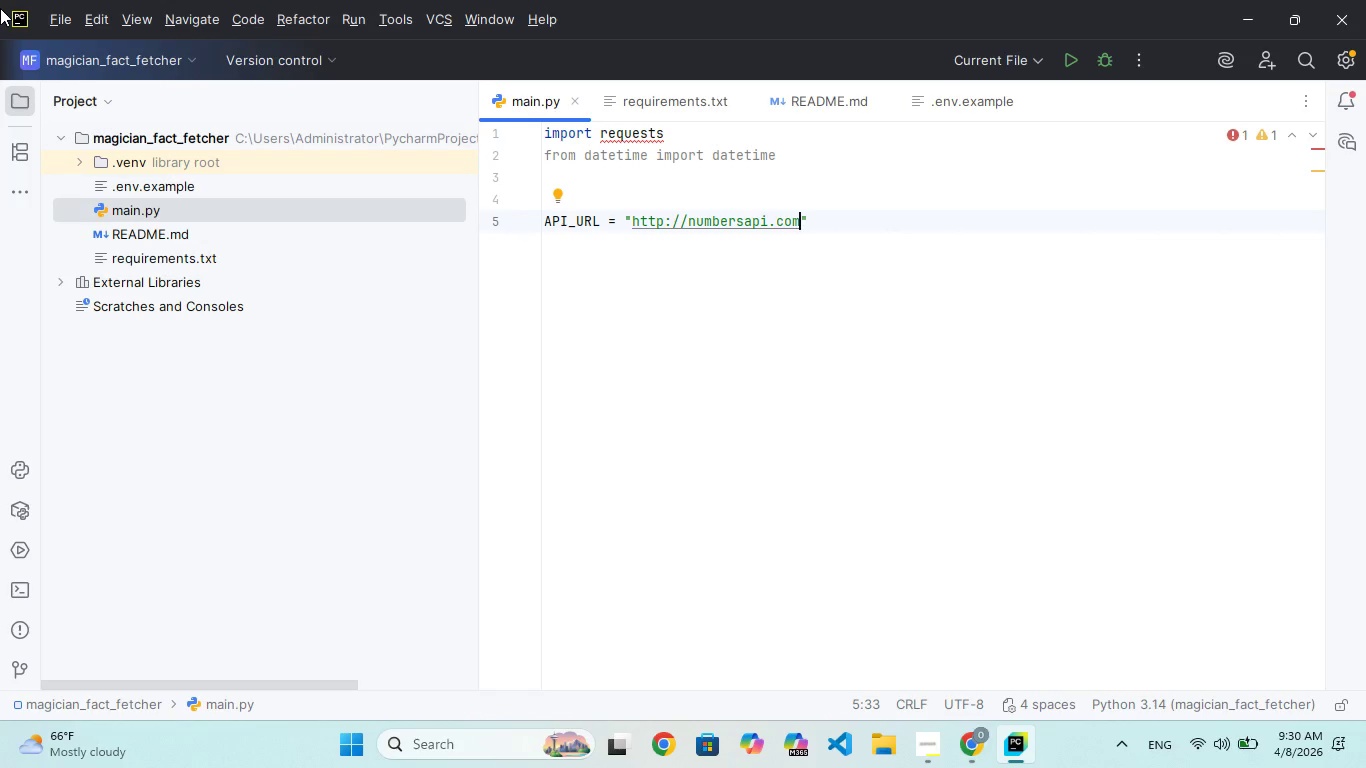 
key(ArrowRight)
 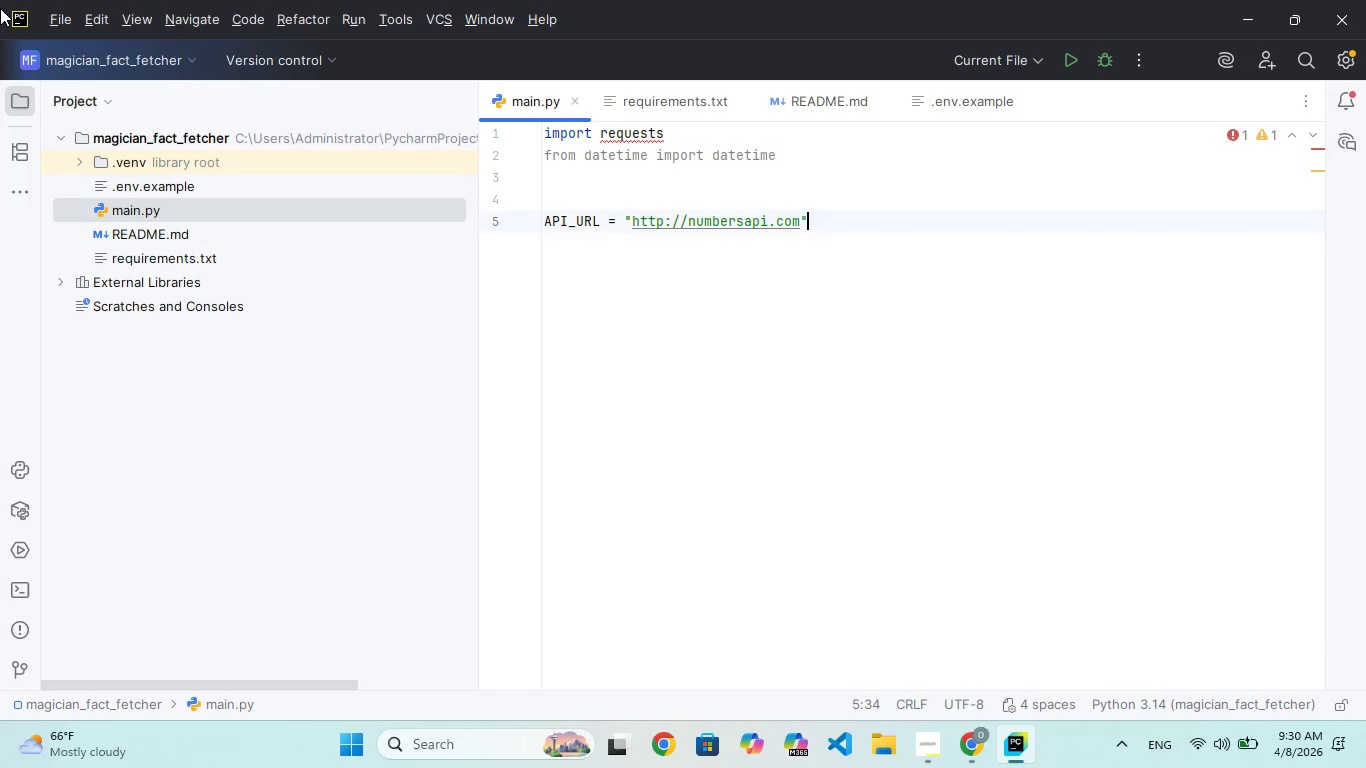 
key(ArrowRight)
 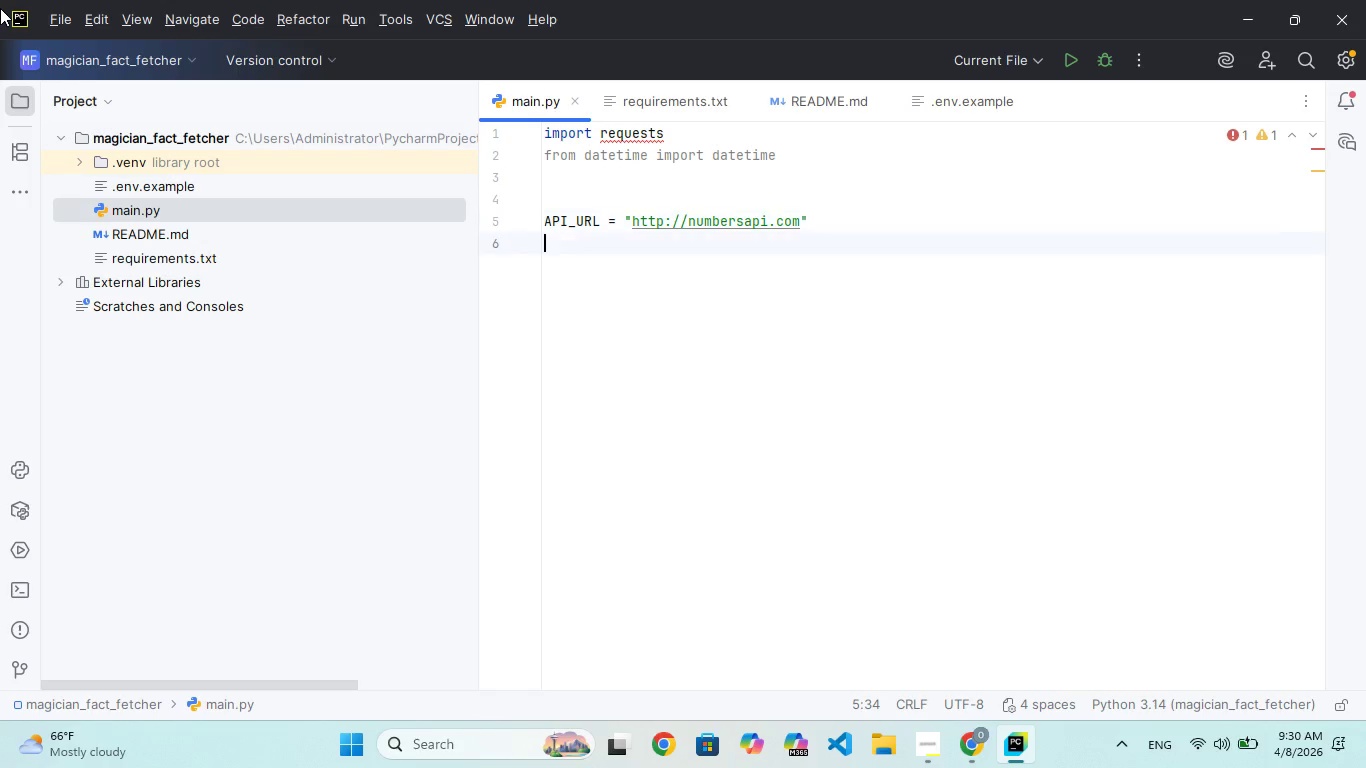 
key(Enter)
 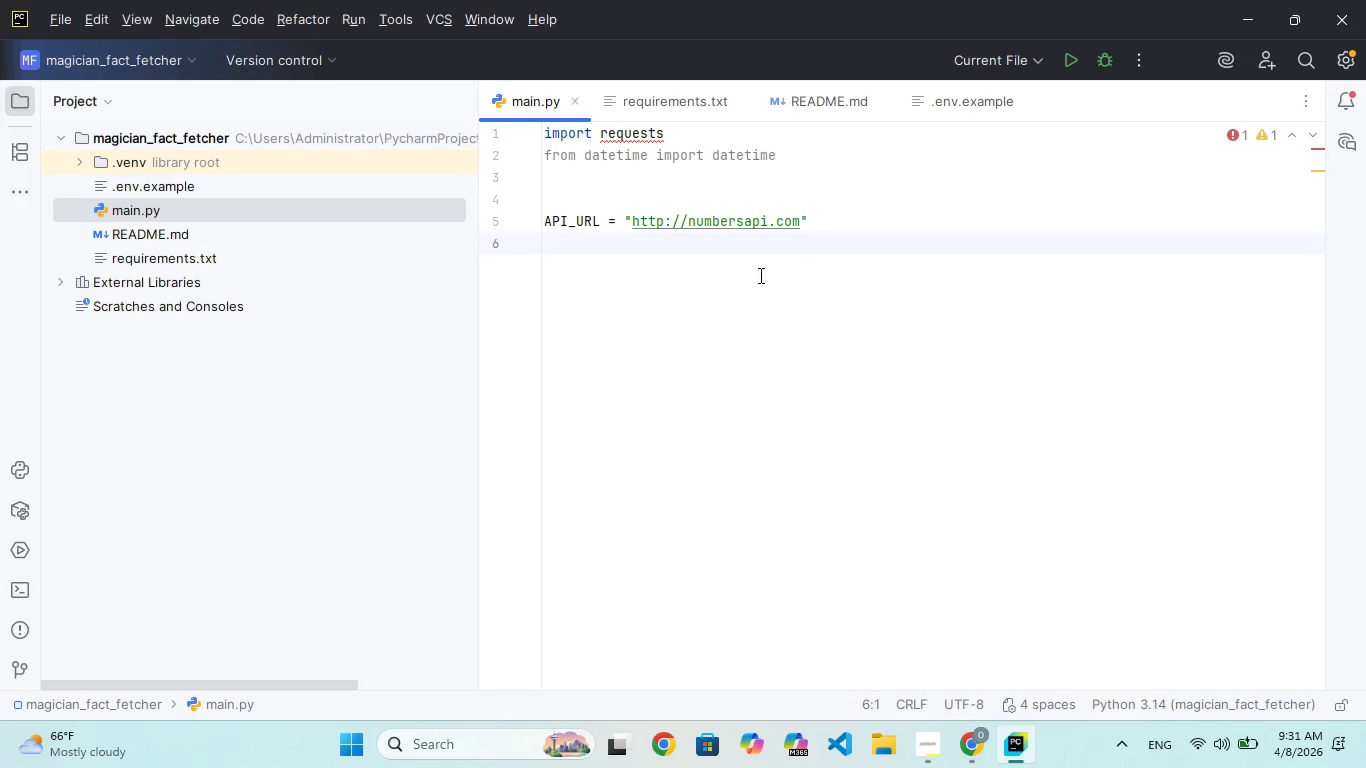 
left_click([743, 217])
 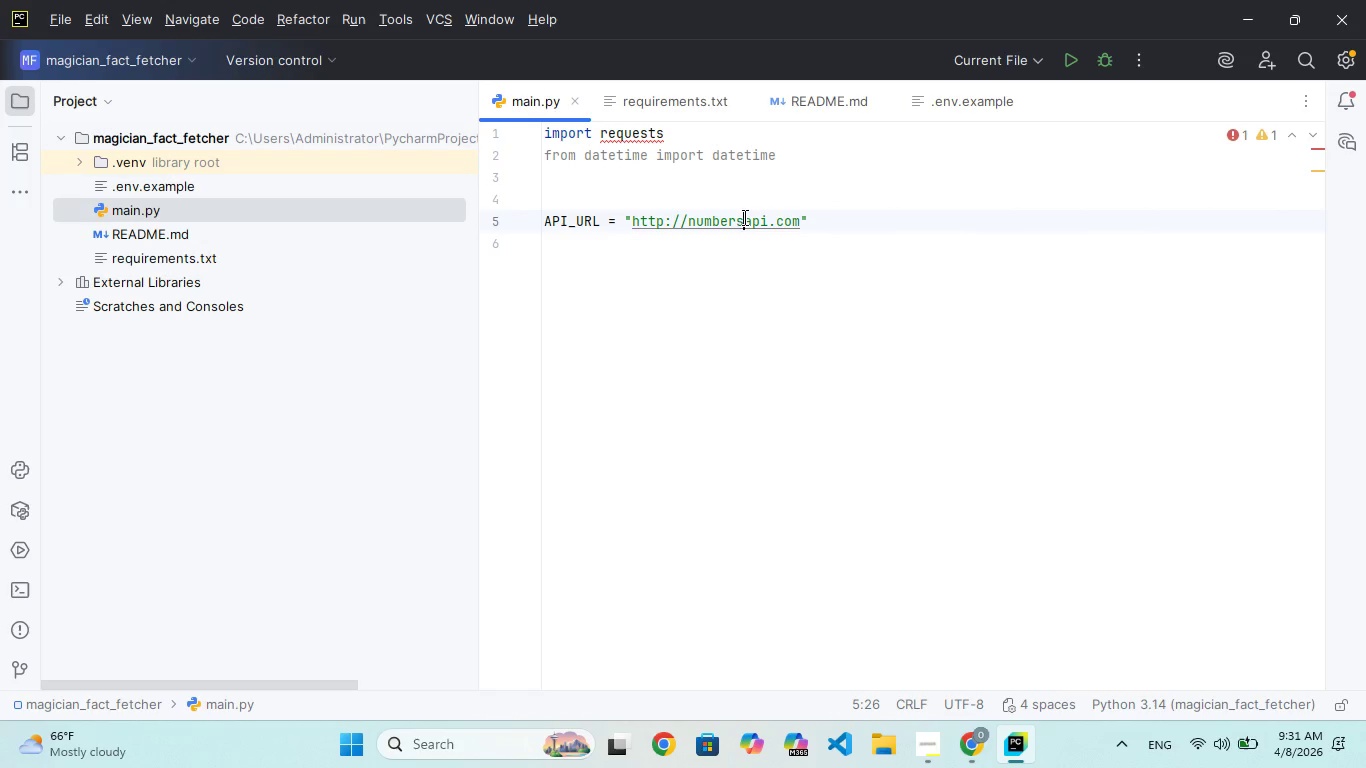 
hold_key(key=AltLeft, duration=1.53)
left_click_drag(start_coordinate=[744, 219], to_coordinate=[745, 224])
 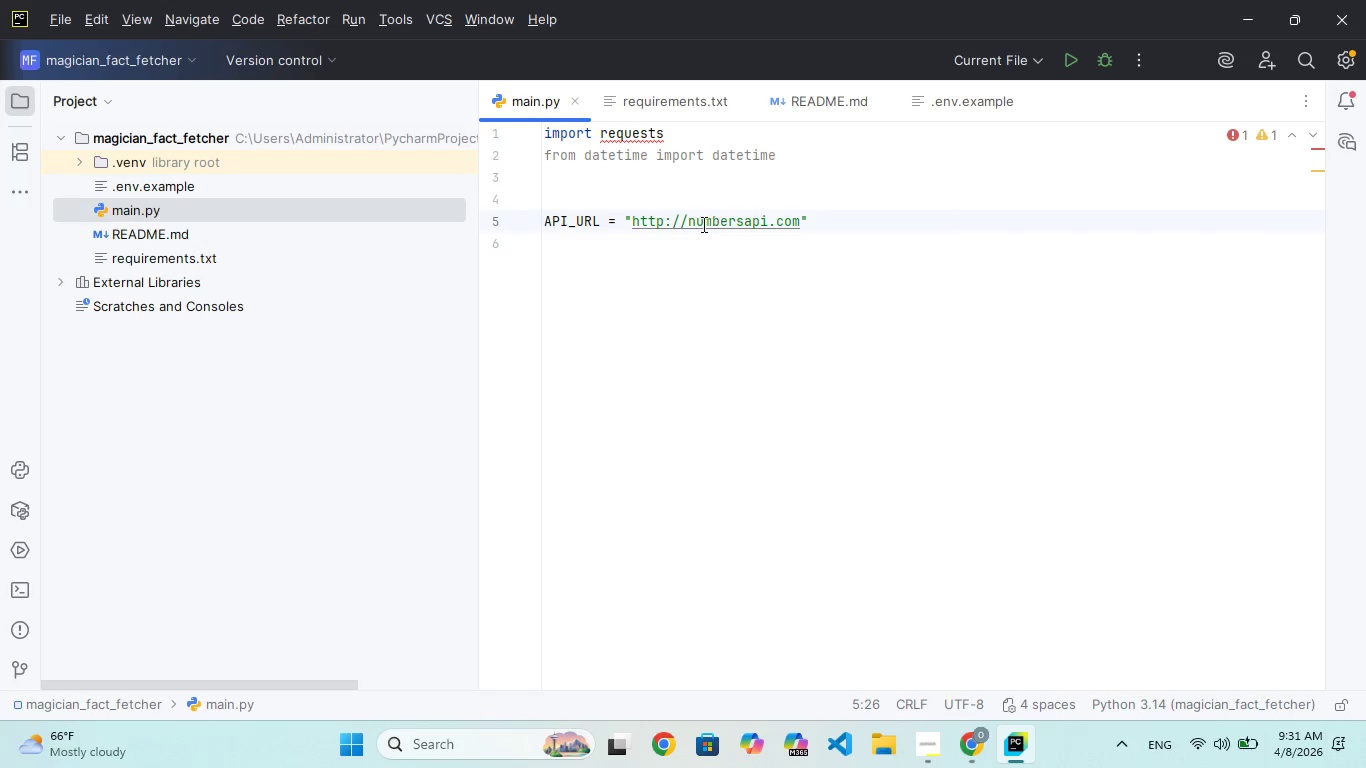 
hold_key(key=AltLeft, duration=1.02)
left_click([683, 224])
 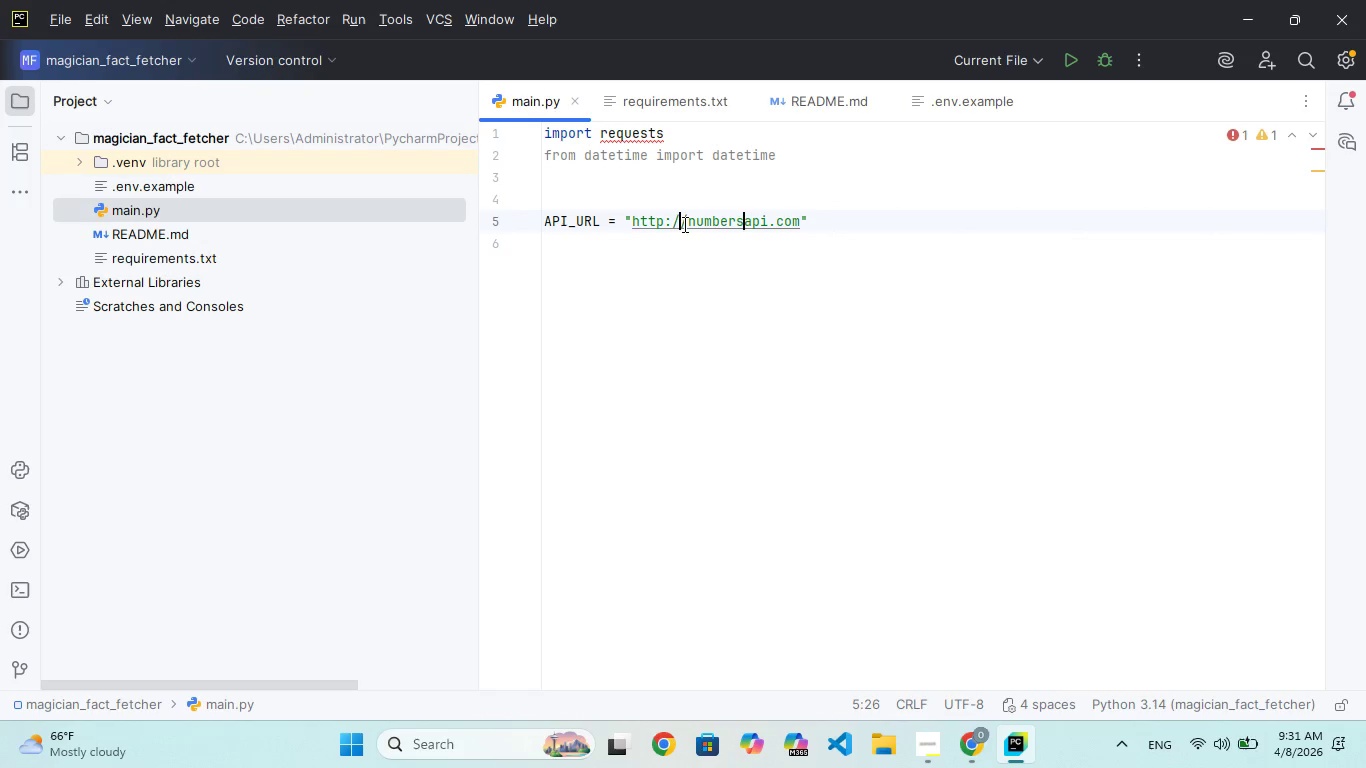 
left_click([638, 222])
 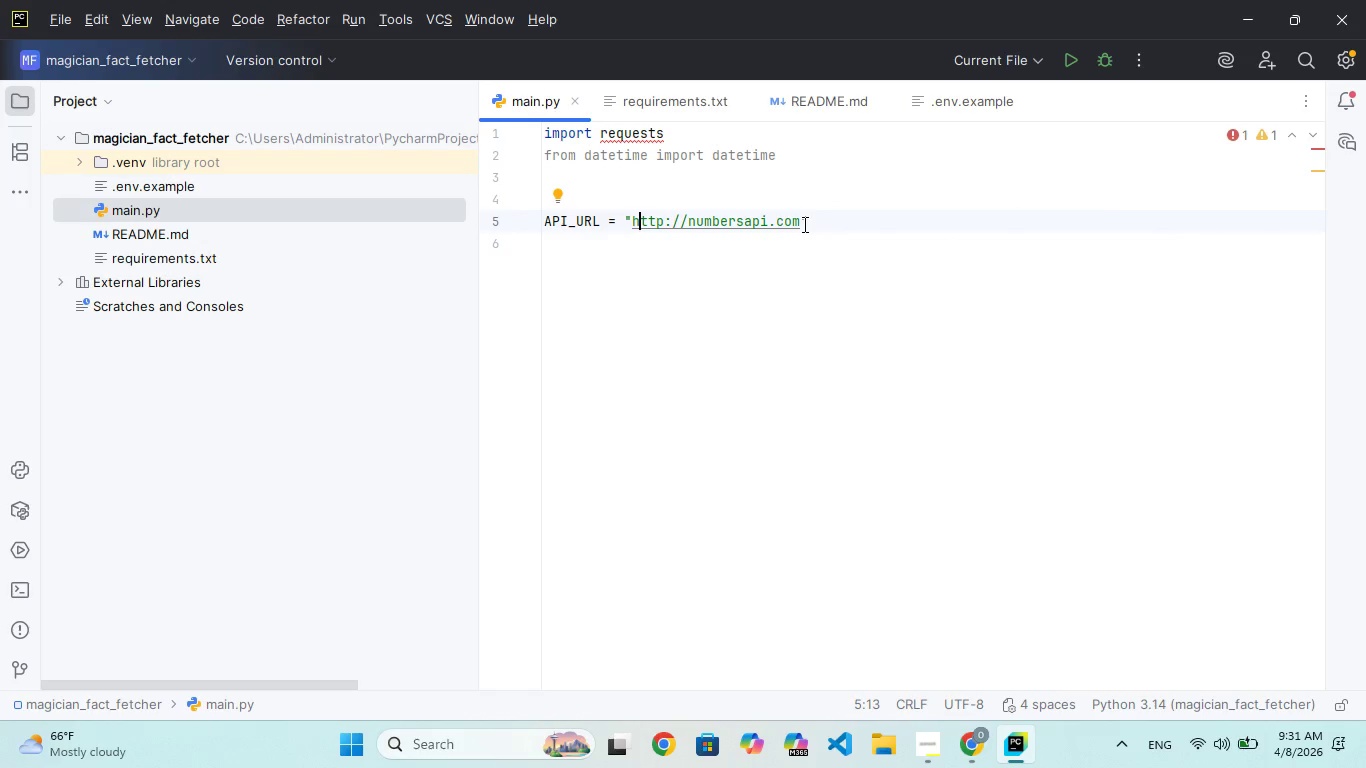 
left_click_drag(start_coordinate=[802, 224], to_coordinate=[697, 238])
 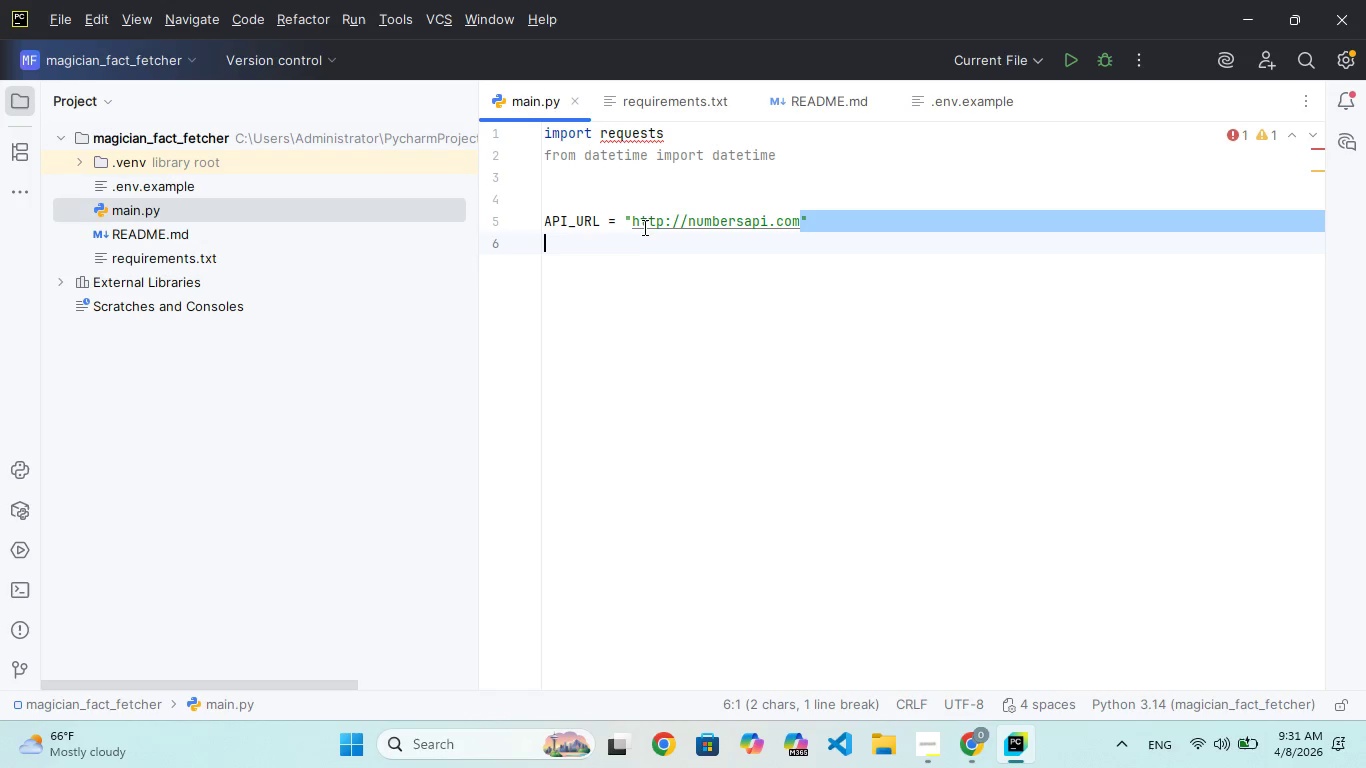 
left_click([640, 225])
 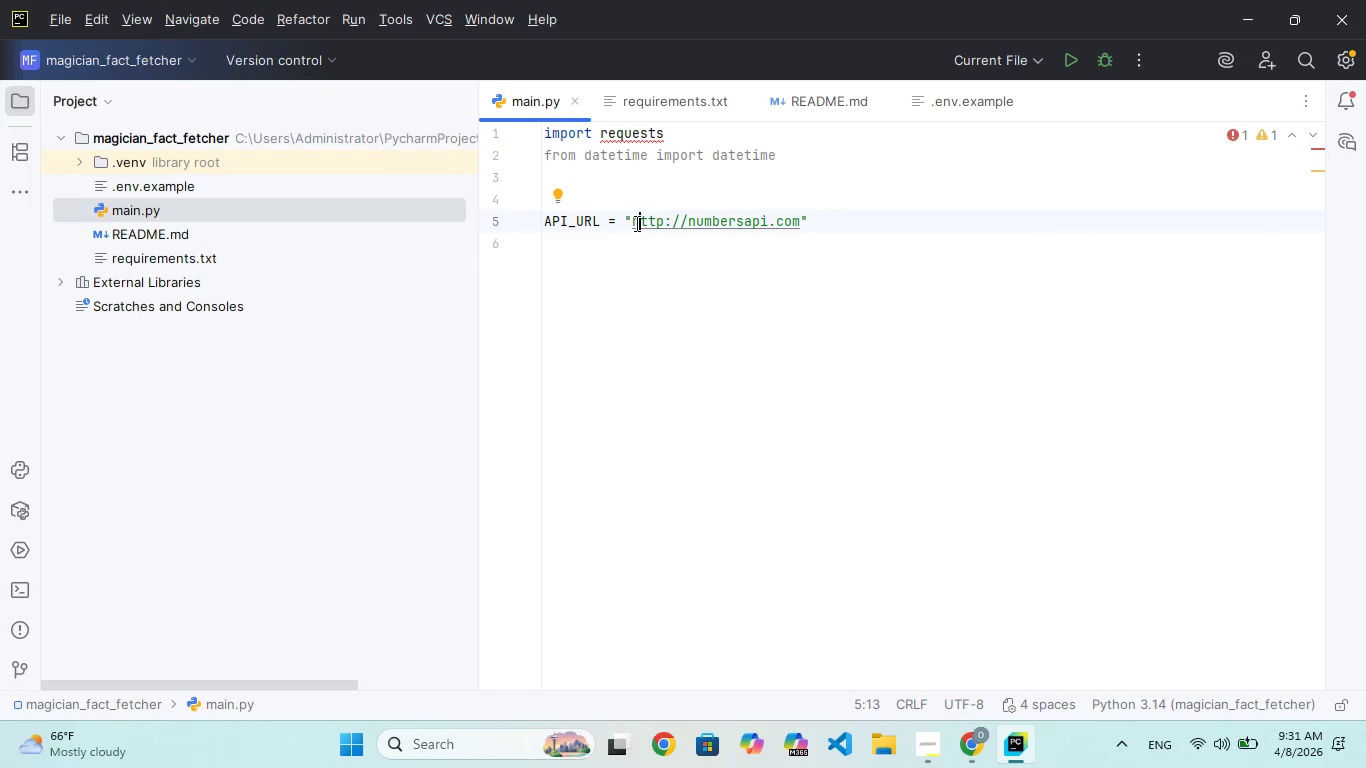 
left_click_drag(start_coordinate=[634, 223], to_coordinate=[801, 220])
 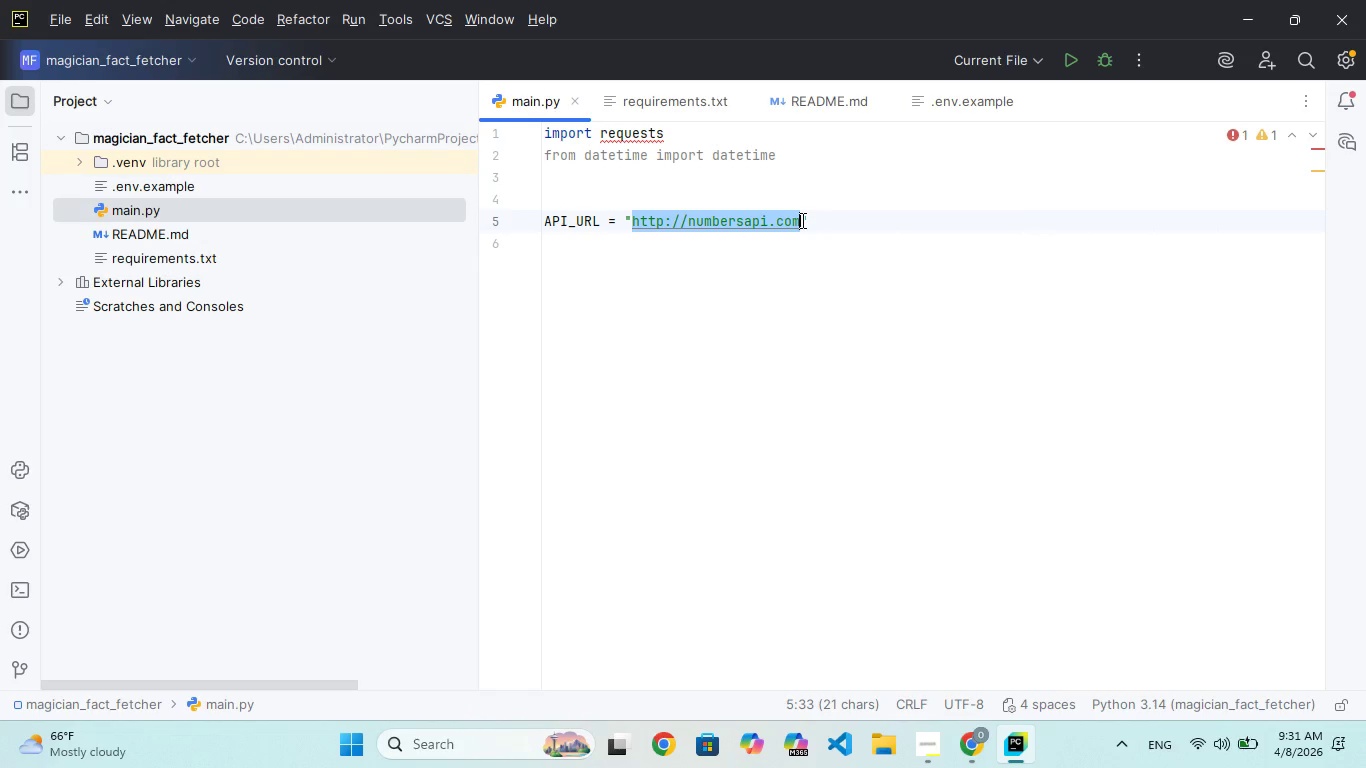 
key(Control+C)
 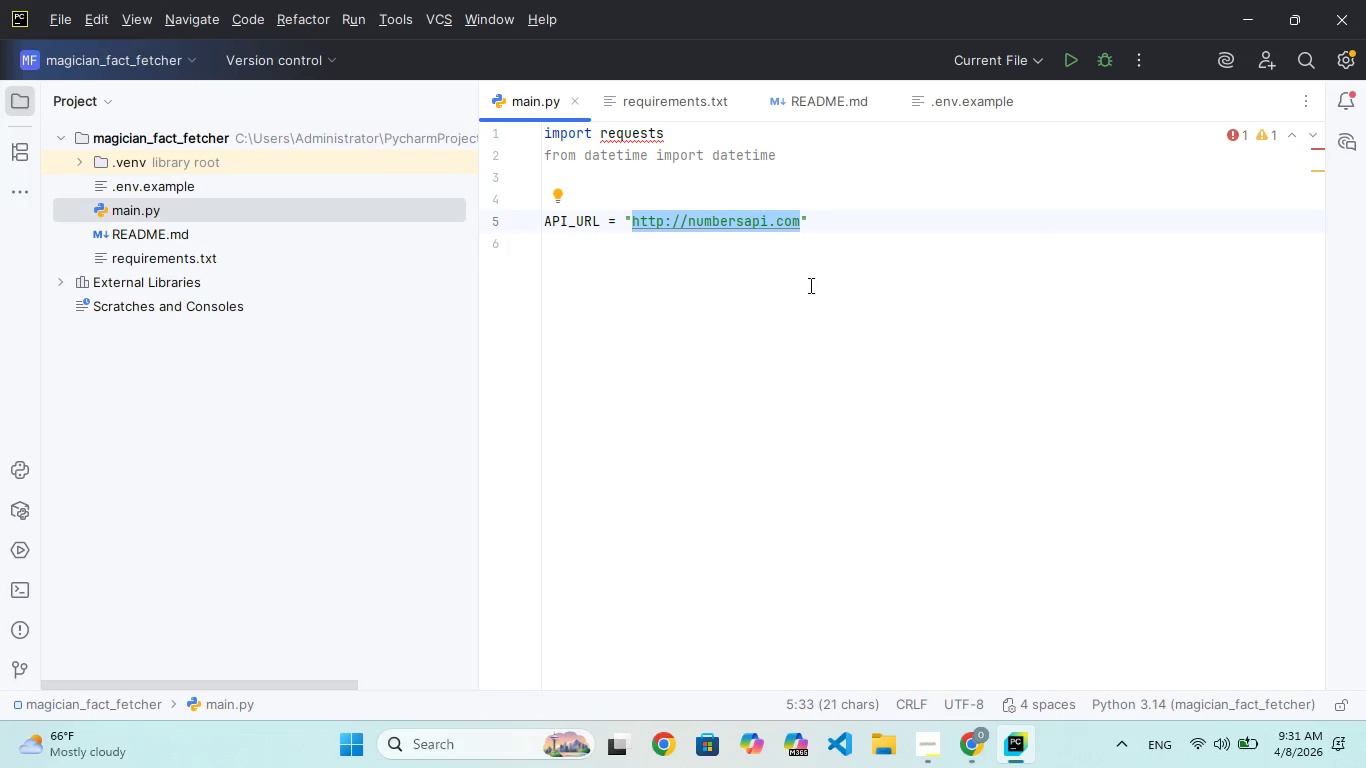 
left_click([811, 286])
 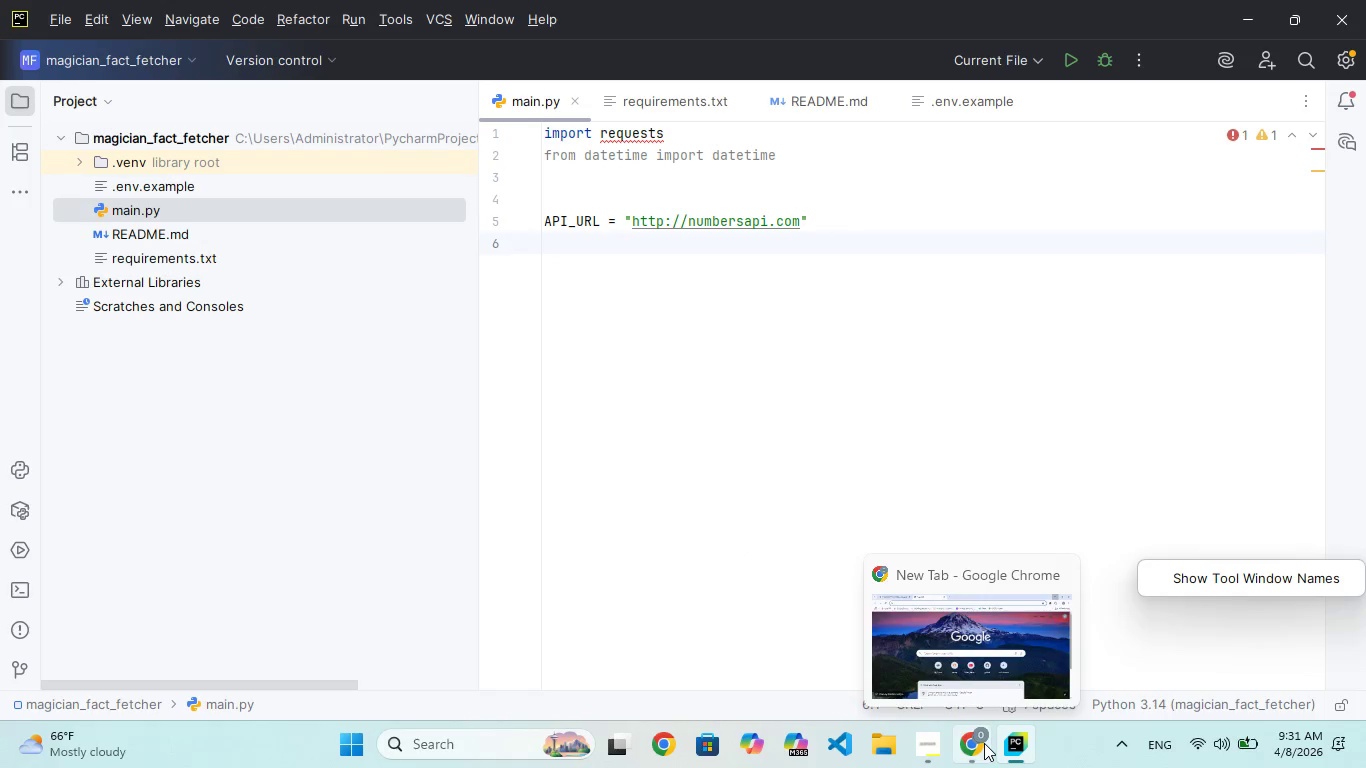 
wait(6.33)
 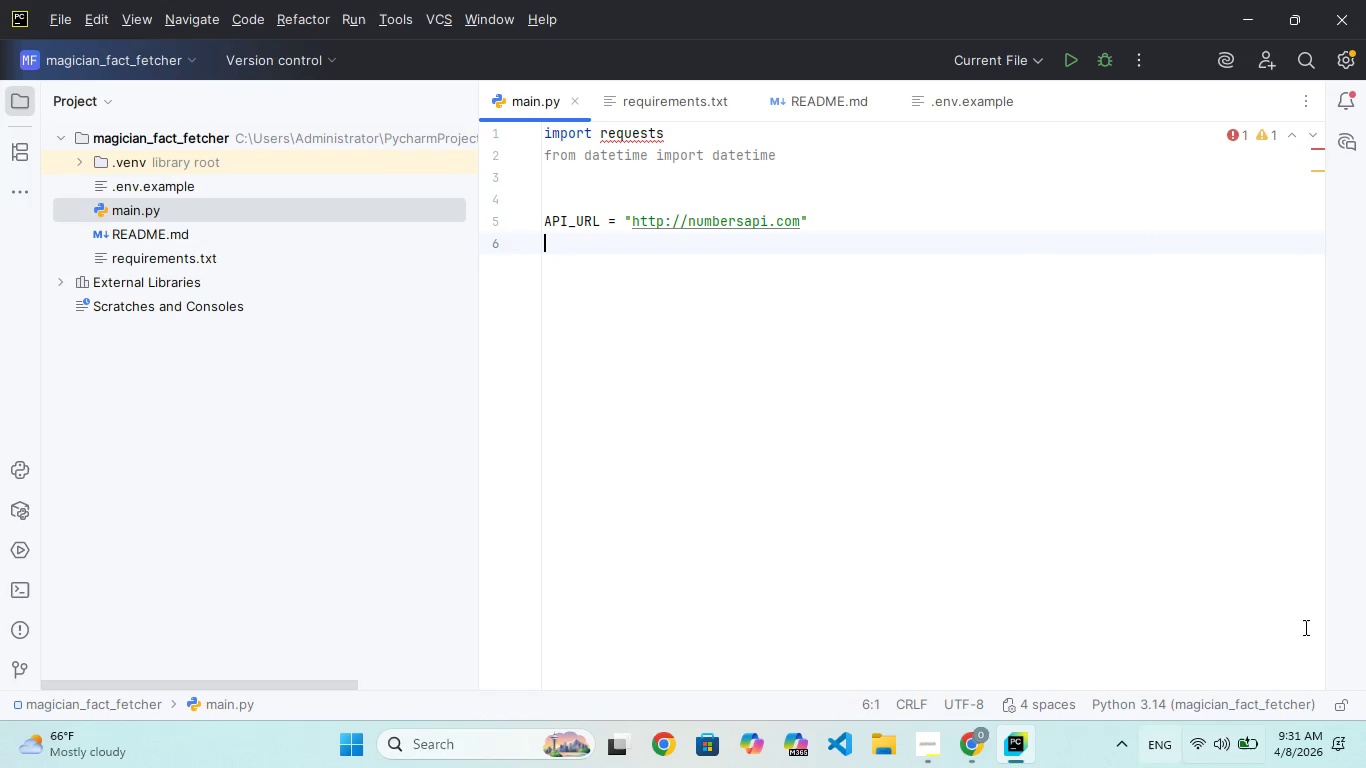 
key(Control+V)
 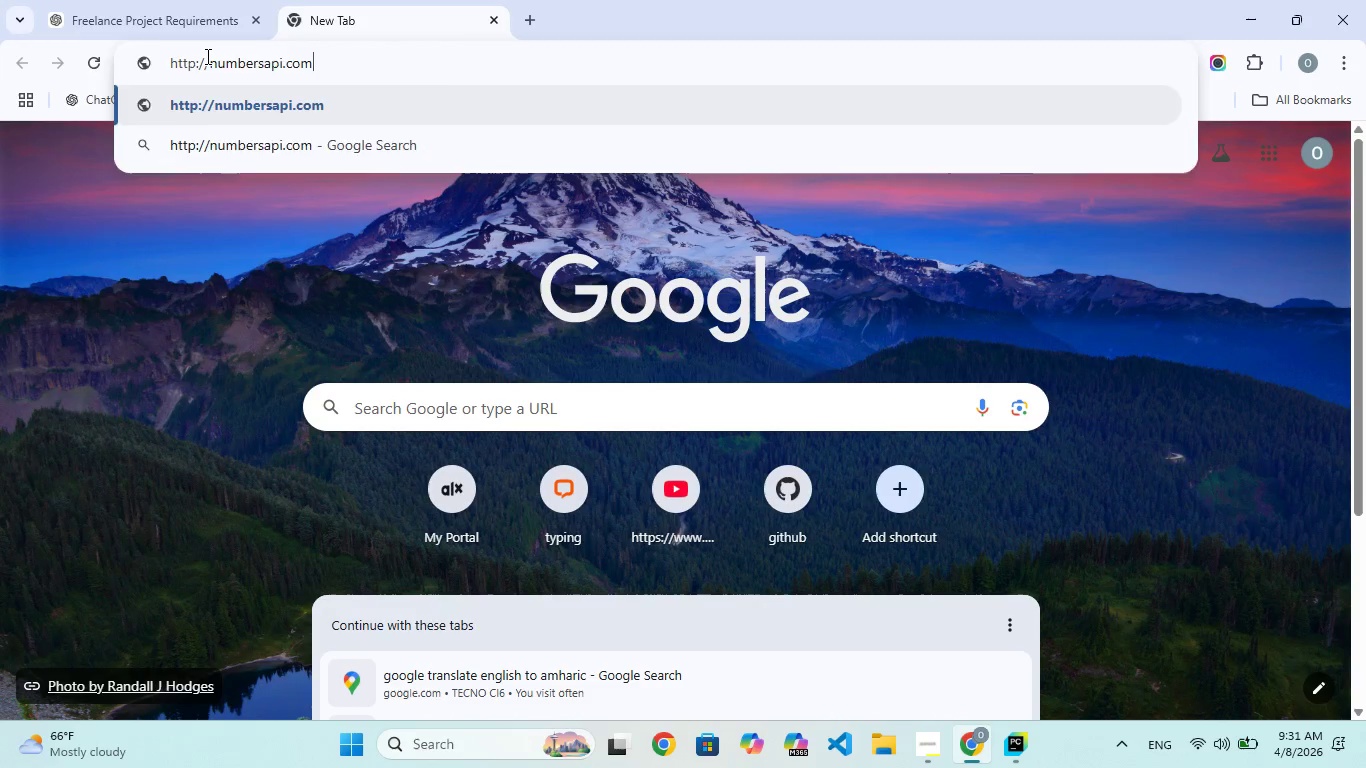 
key(Enter)
 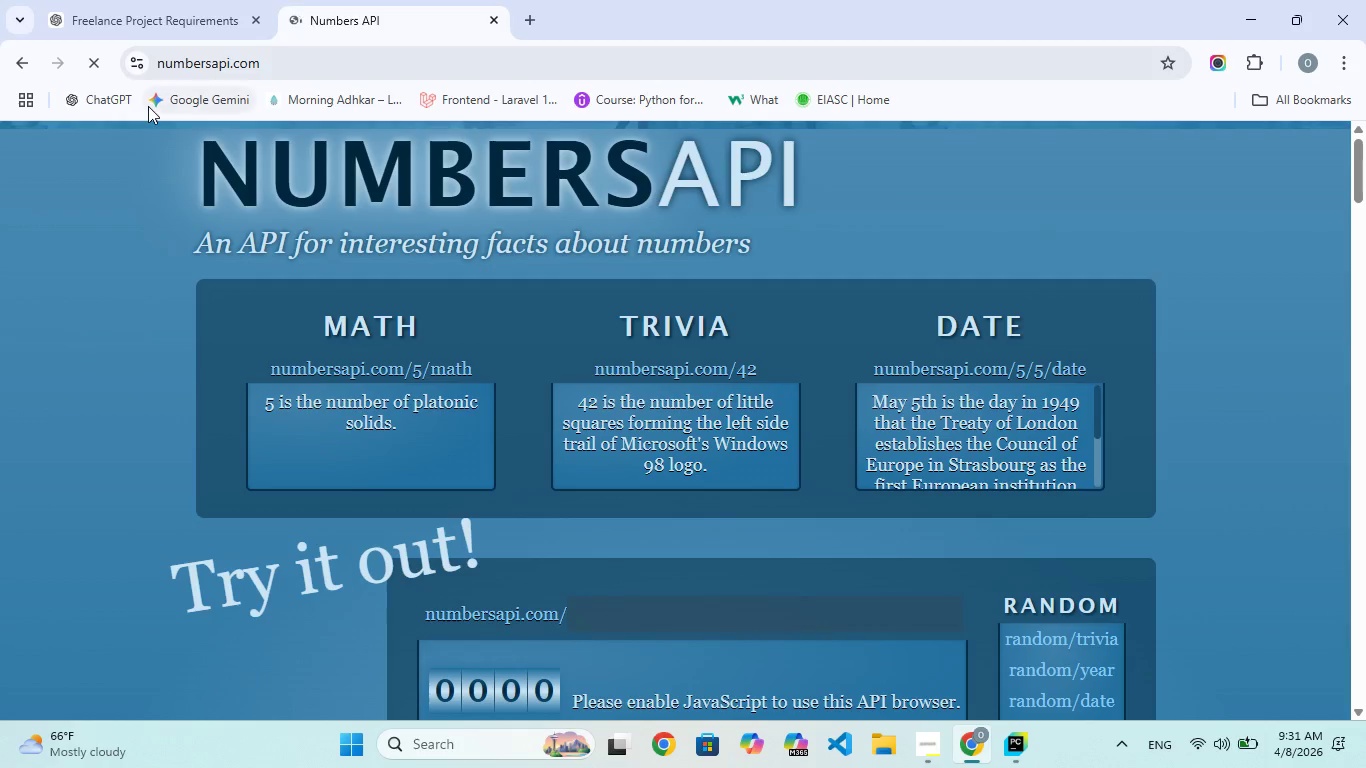 
scroll: coordinate [229, 419], scroll_direction: down, amount: 62.0
 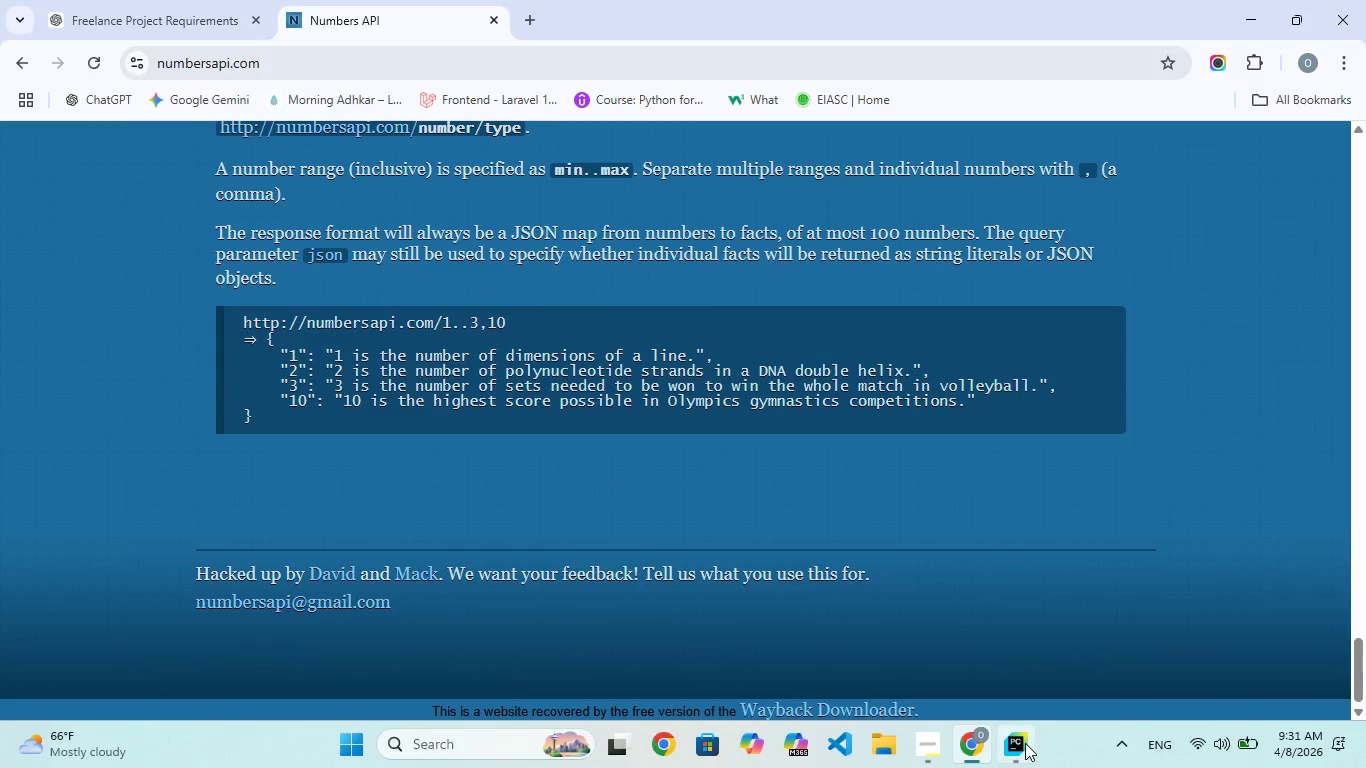 
left_click([1018, 743])
 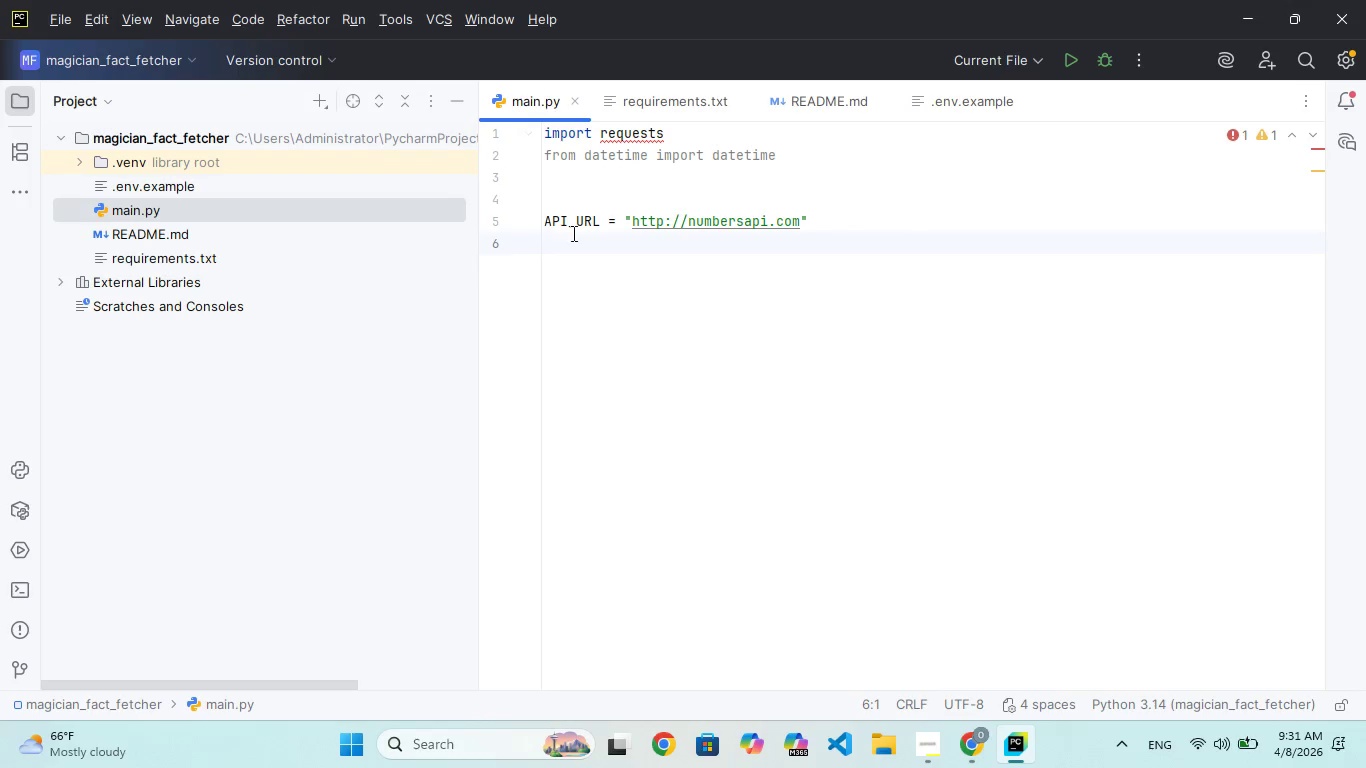 
left_click([593, 258])
 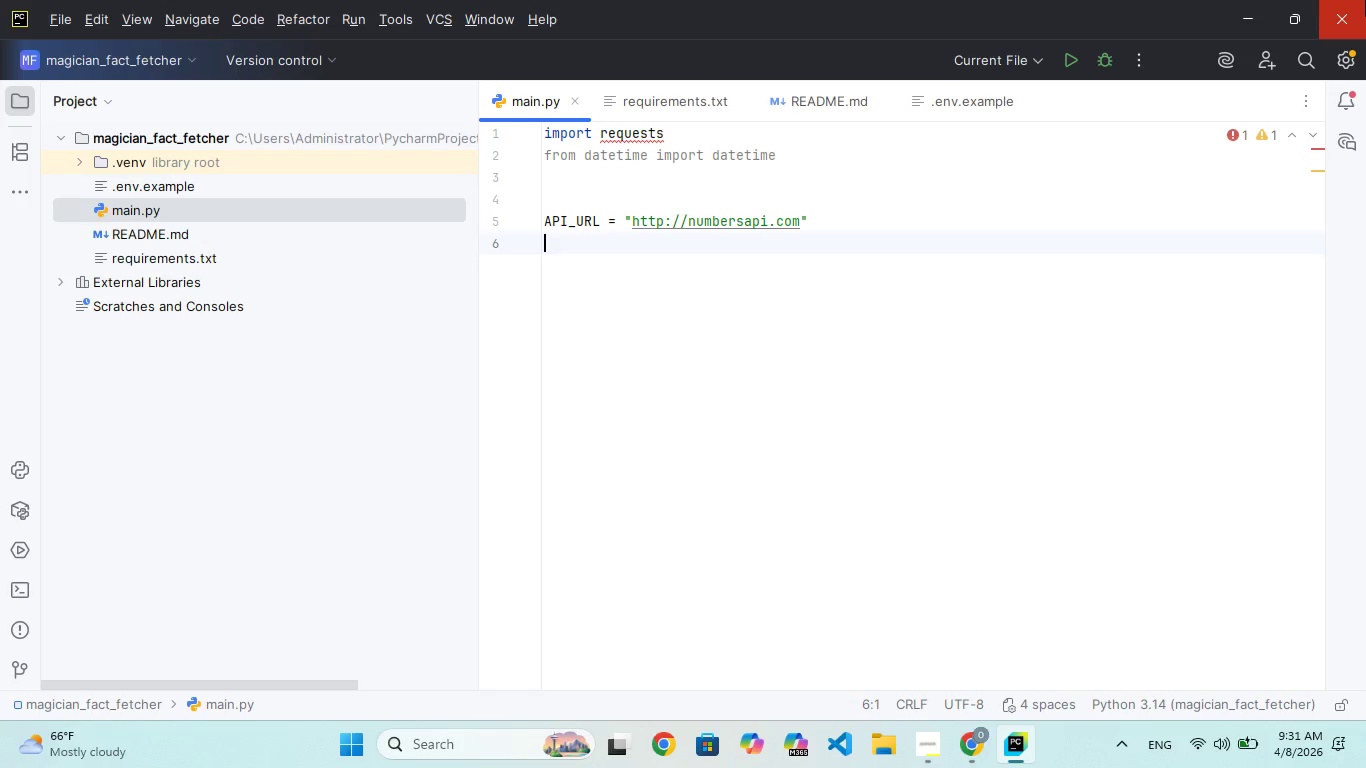 
key(Enter)
 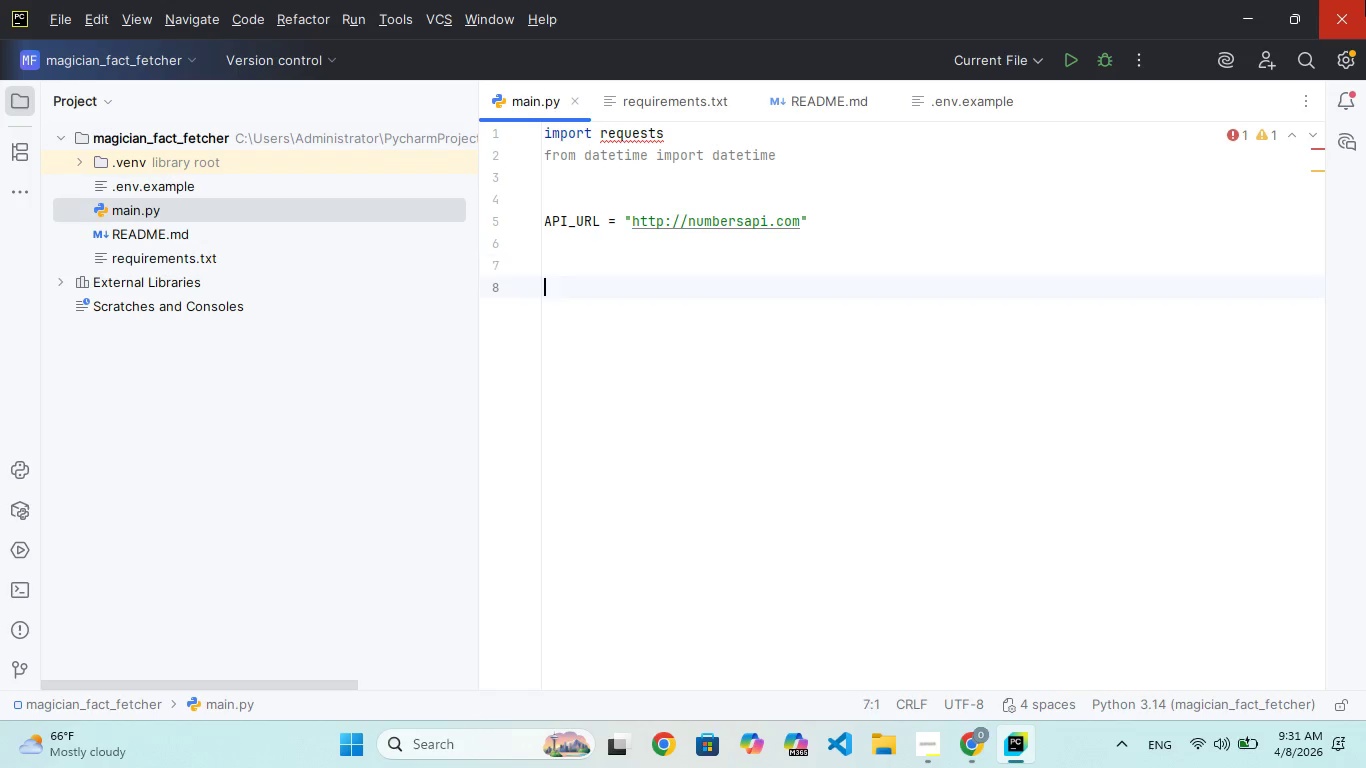 
key(Enter)
 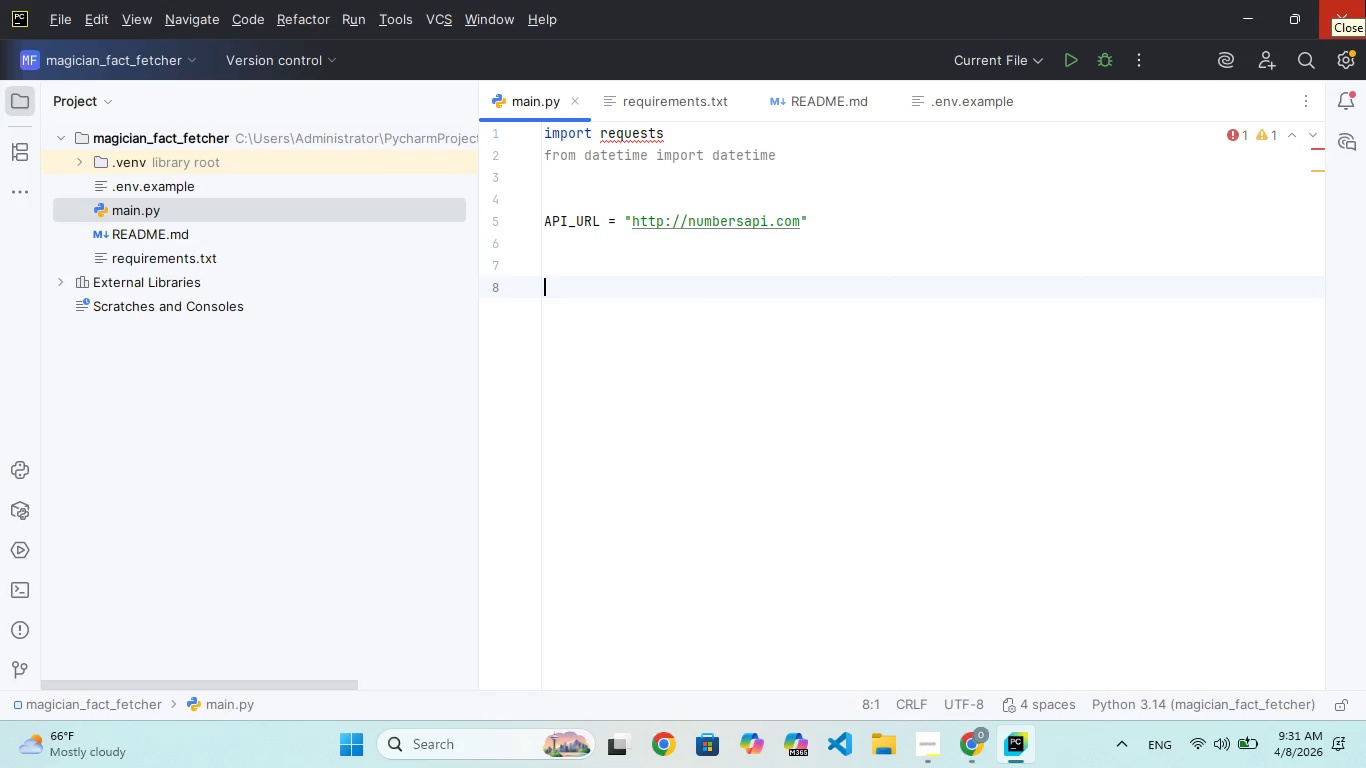 
type(def validate_date)
 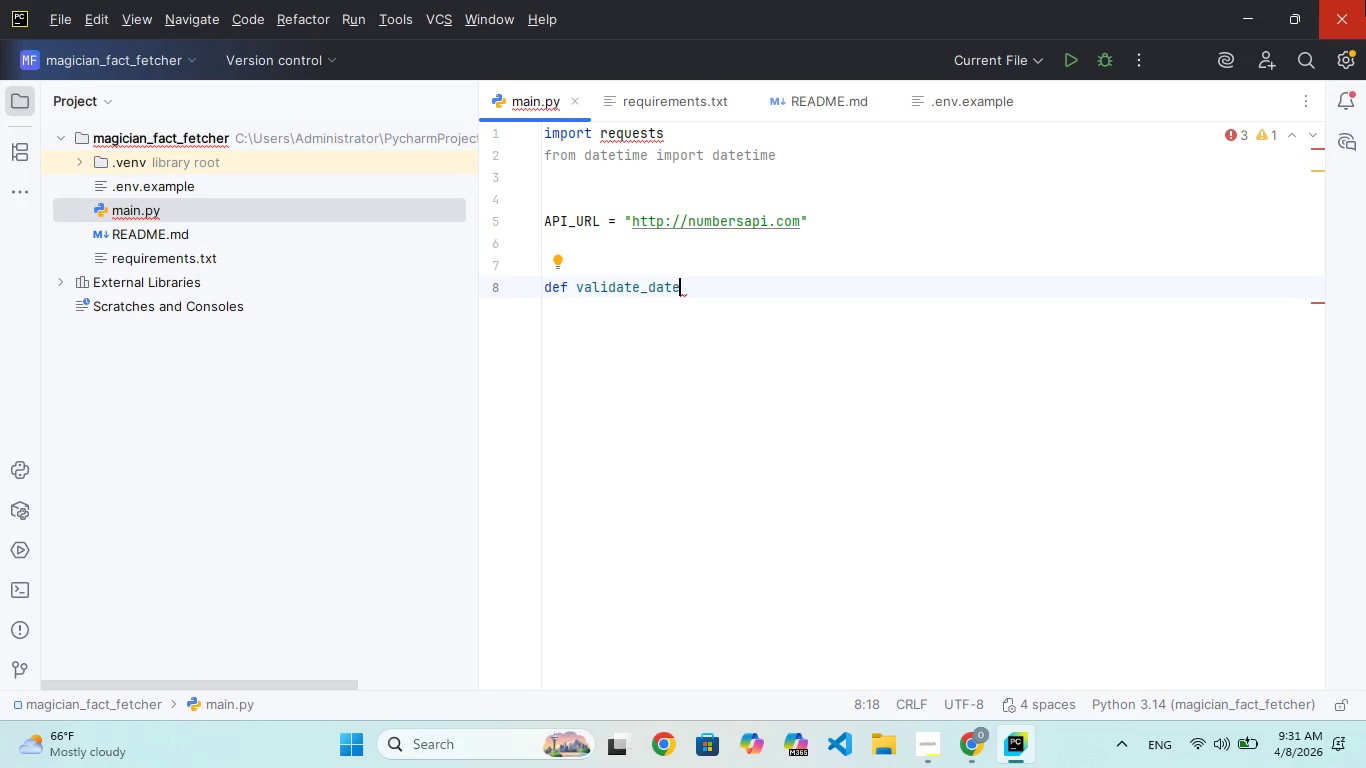 
type((month: int)
 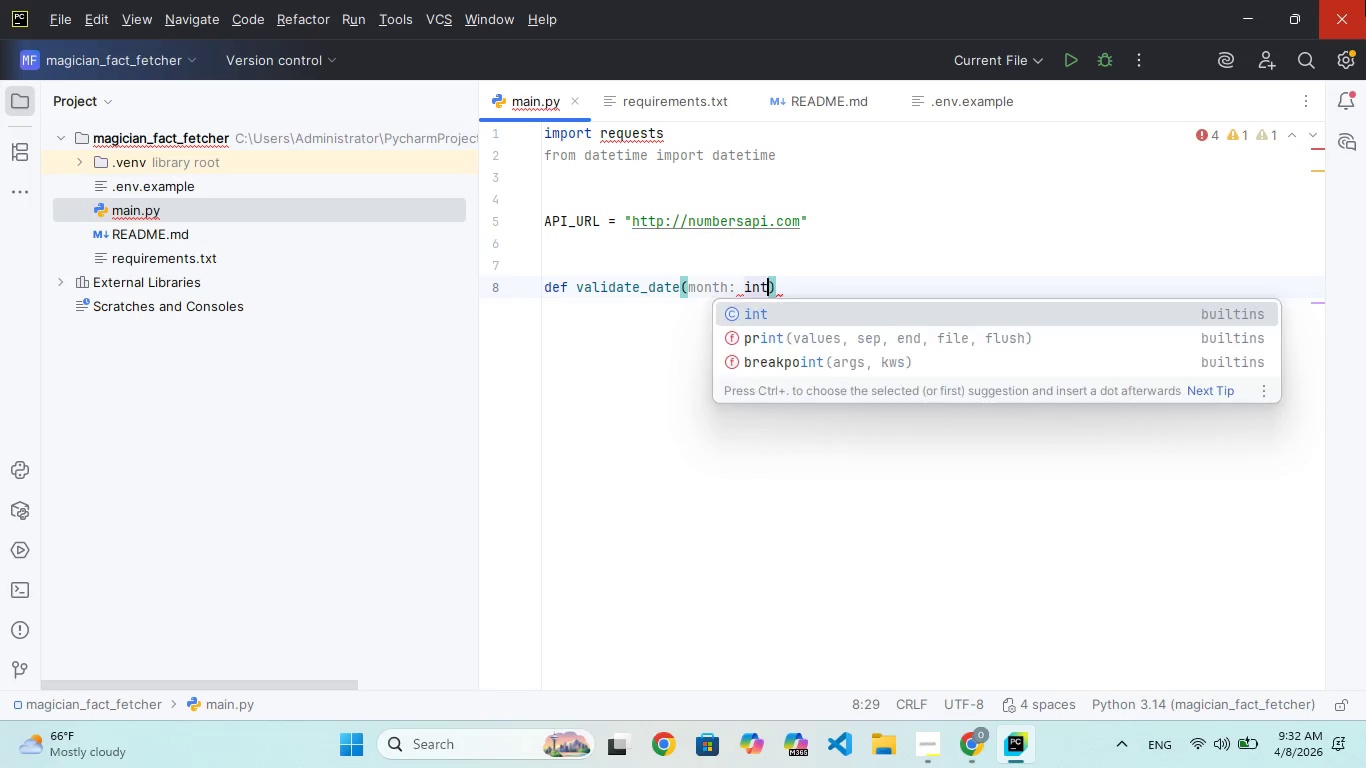 
wait(5.34)
 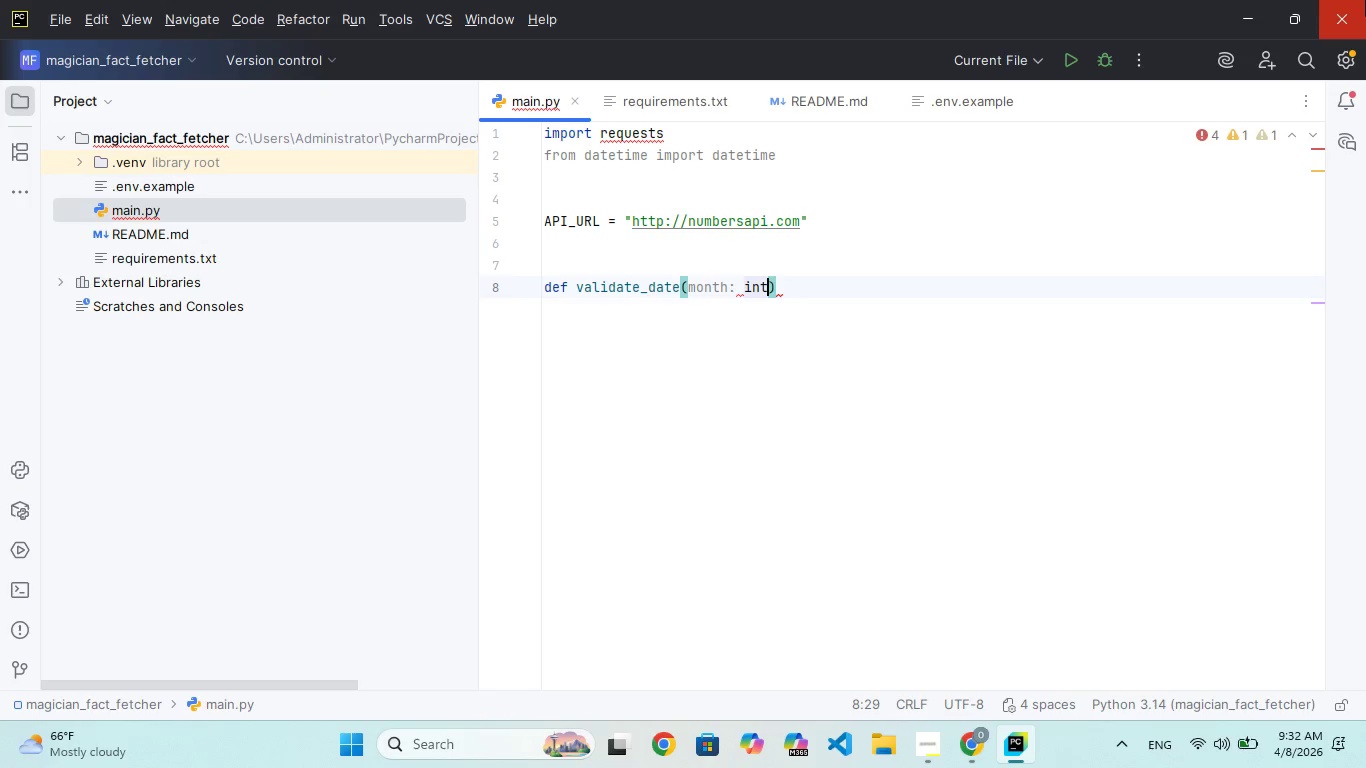 
key(Enter)
 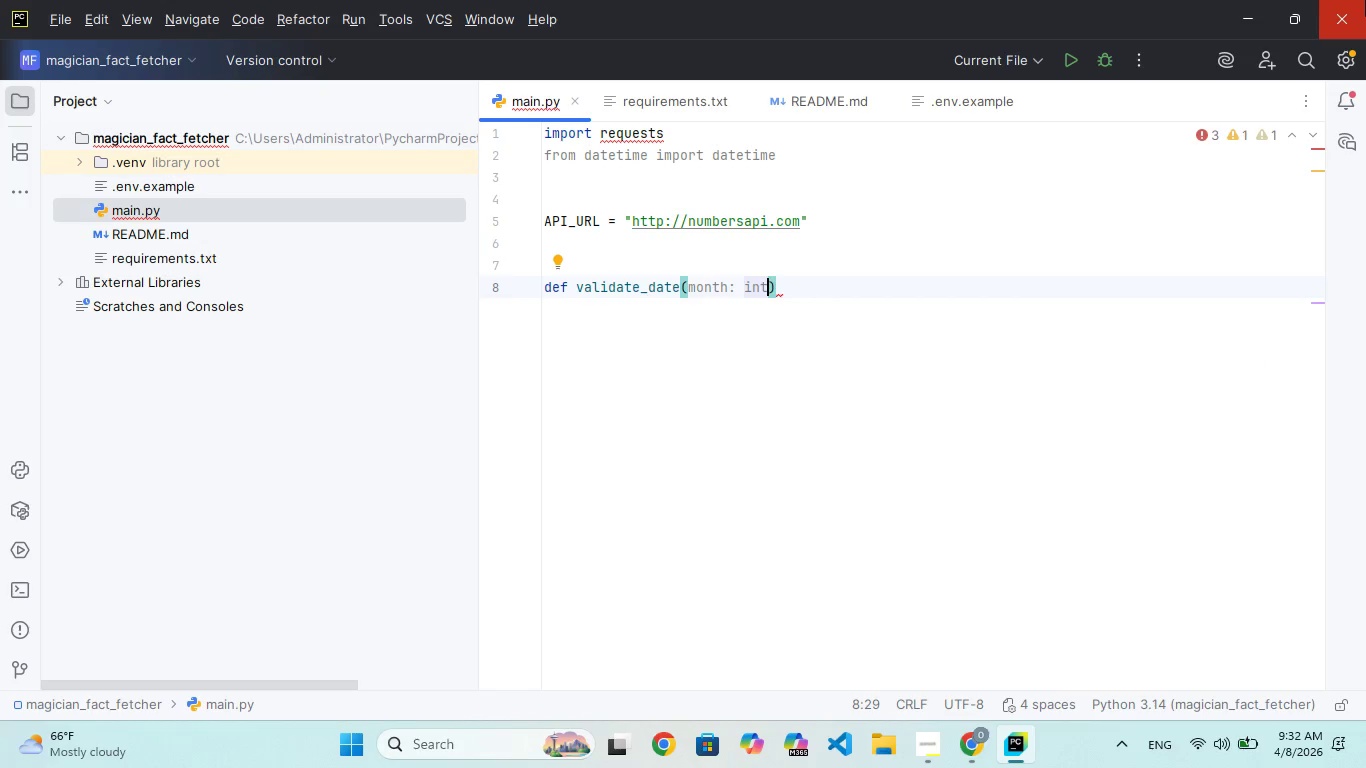 
type(, day:int)
 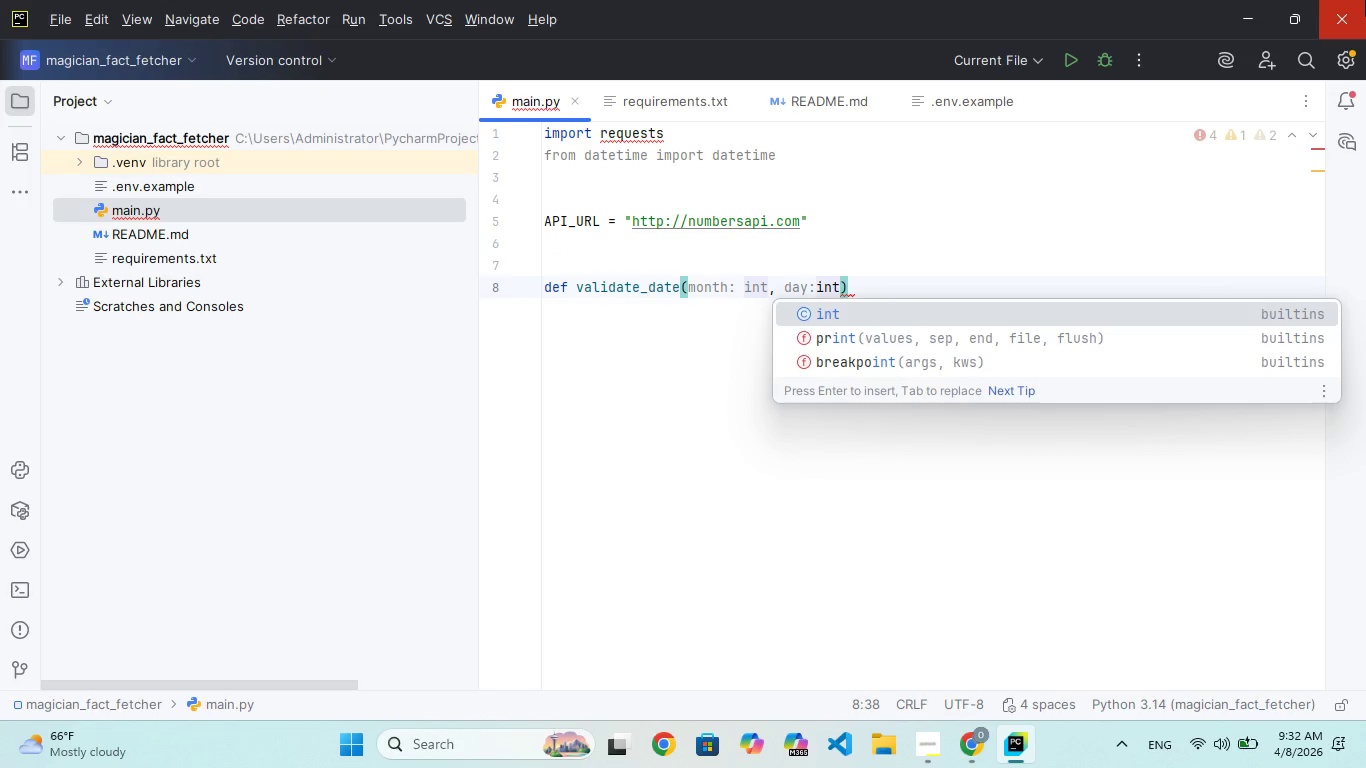 
key(ArrowLeft)
 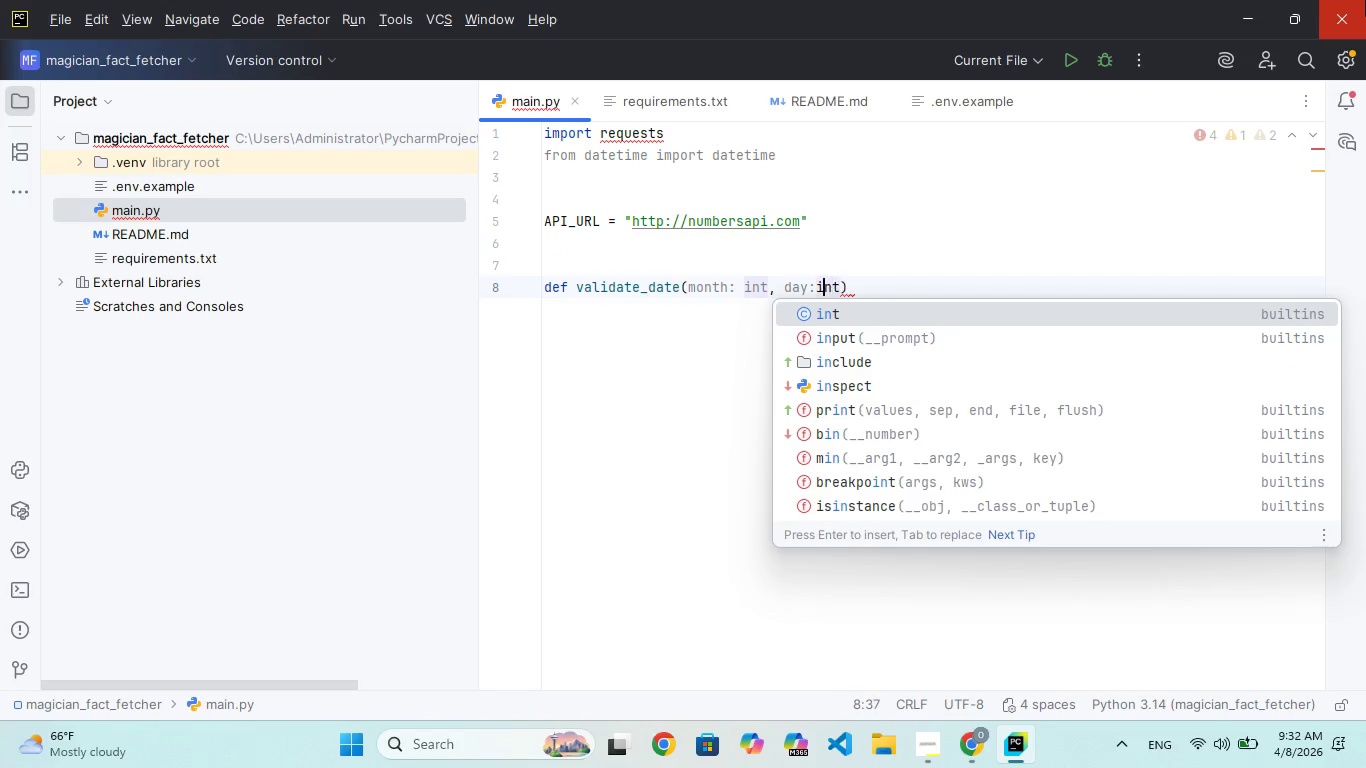 
key(ArrowLeft)
 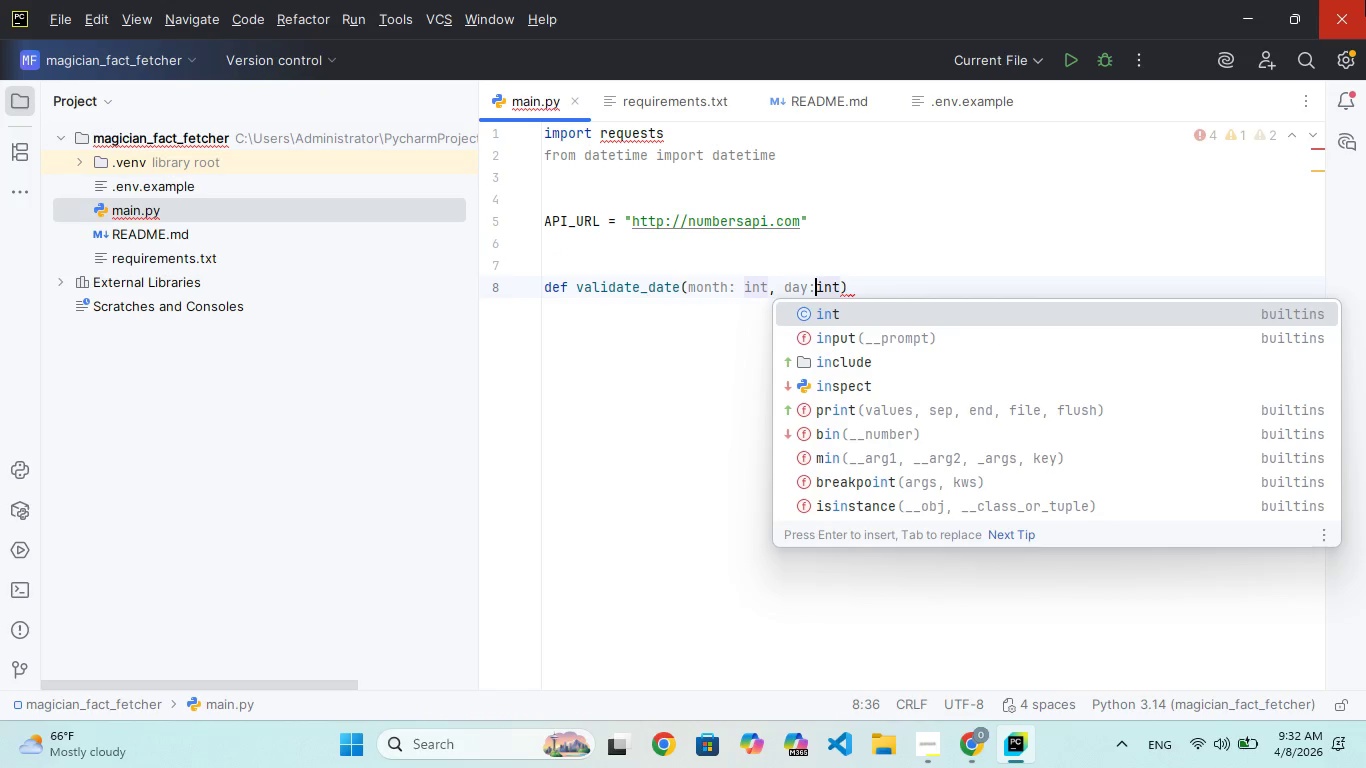 
key(ArrowLeft)
 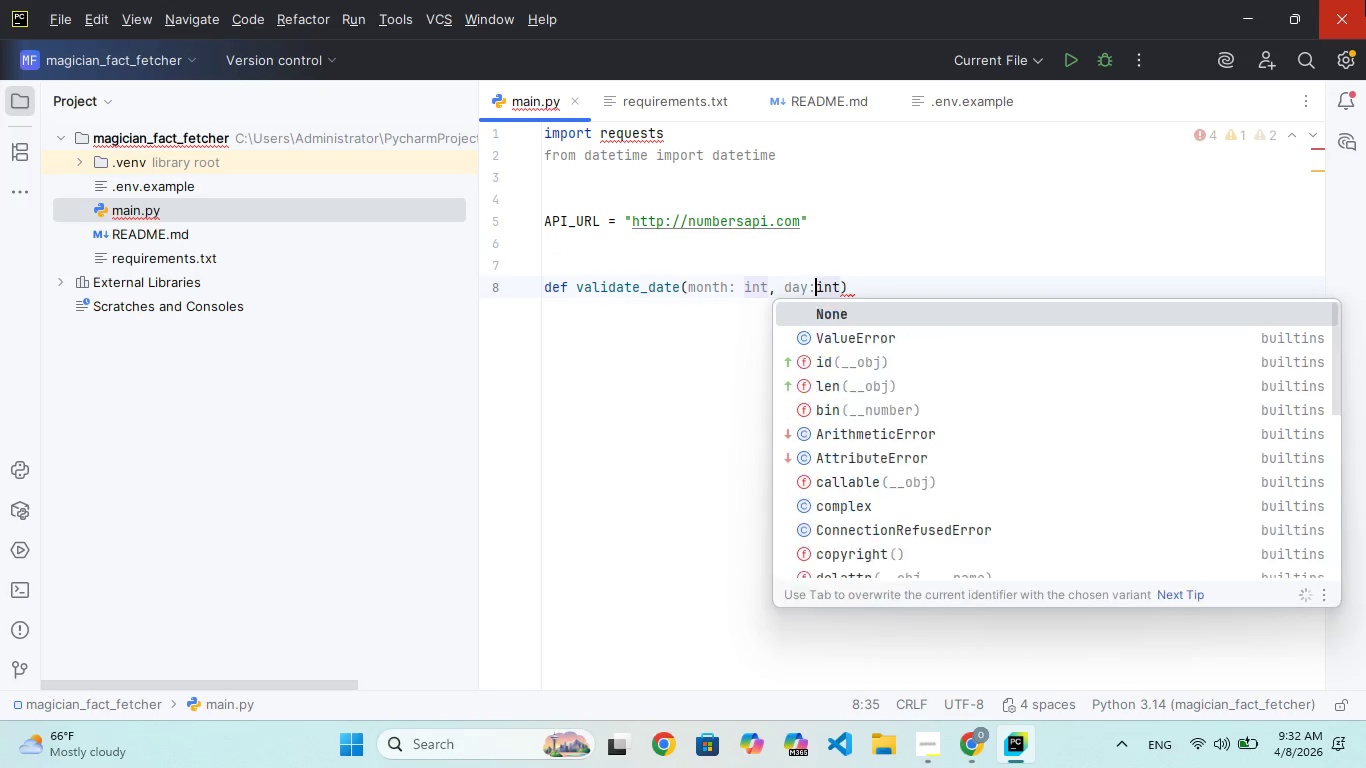 
key(Space)
 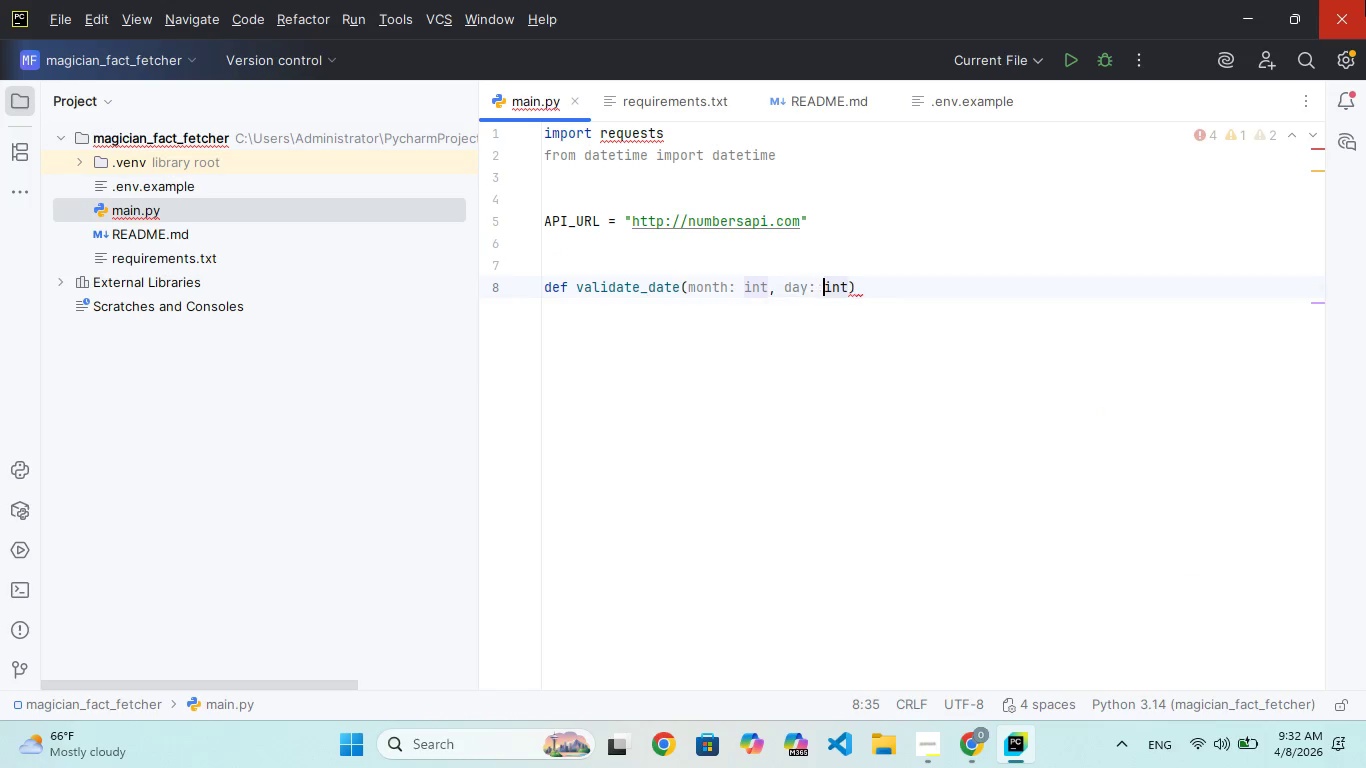 
key(ArrowRight)
 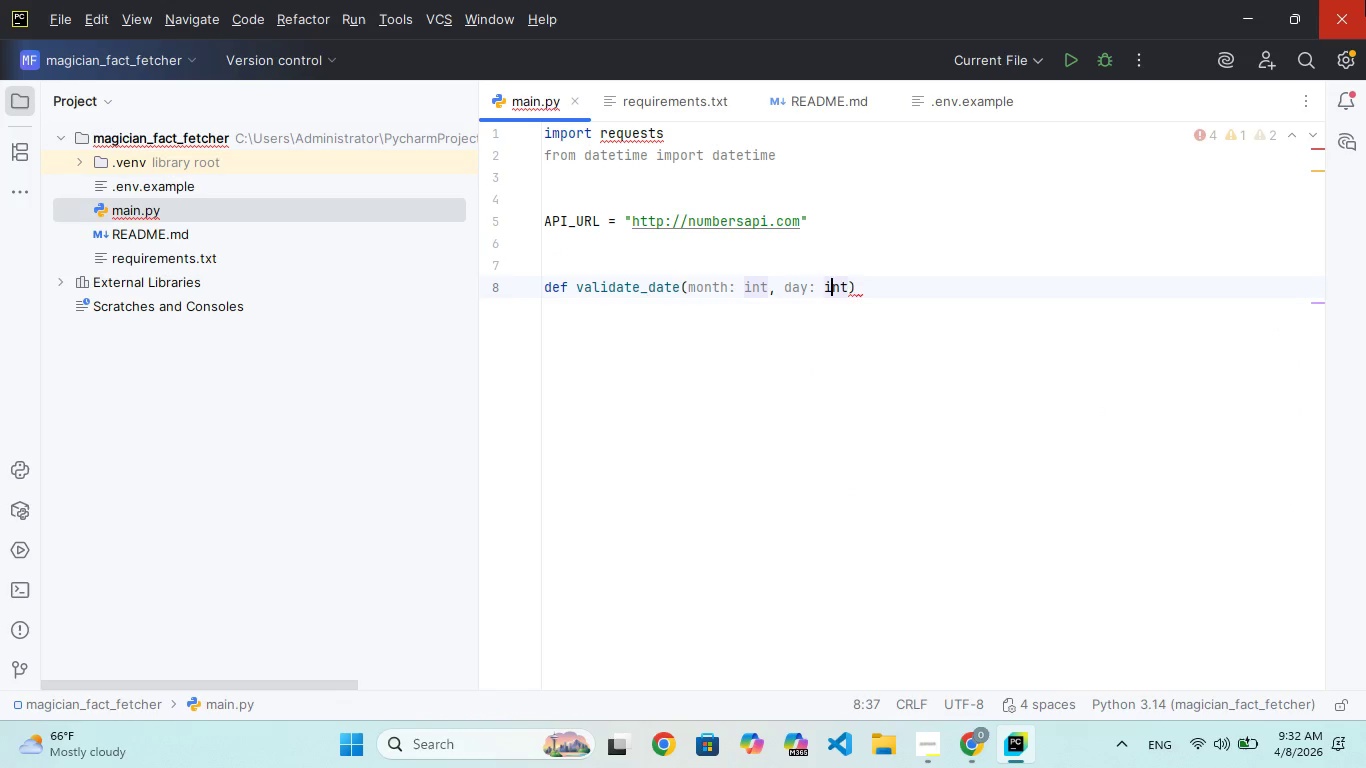 
key(ArrowRight)
 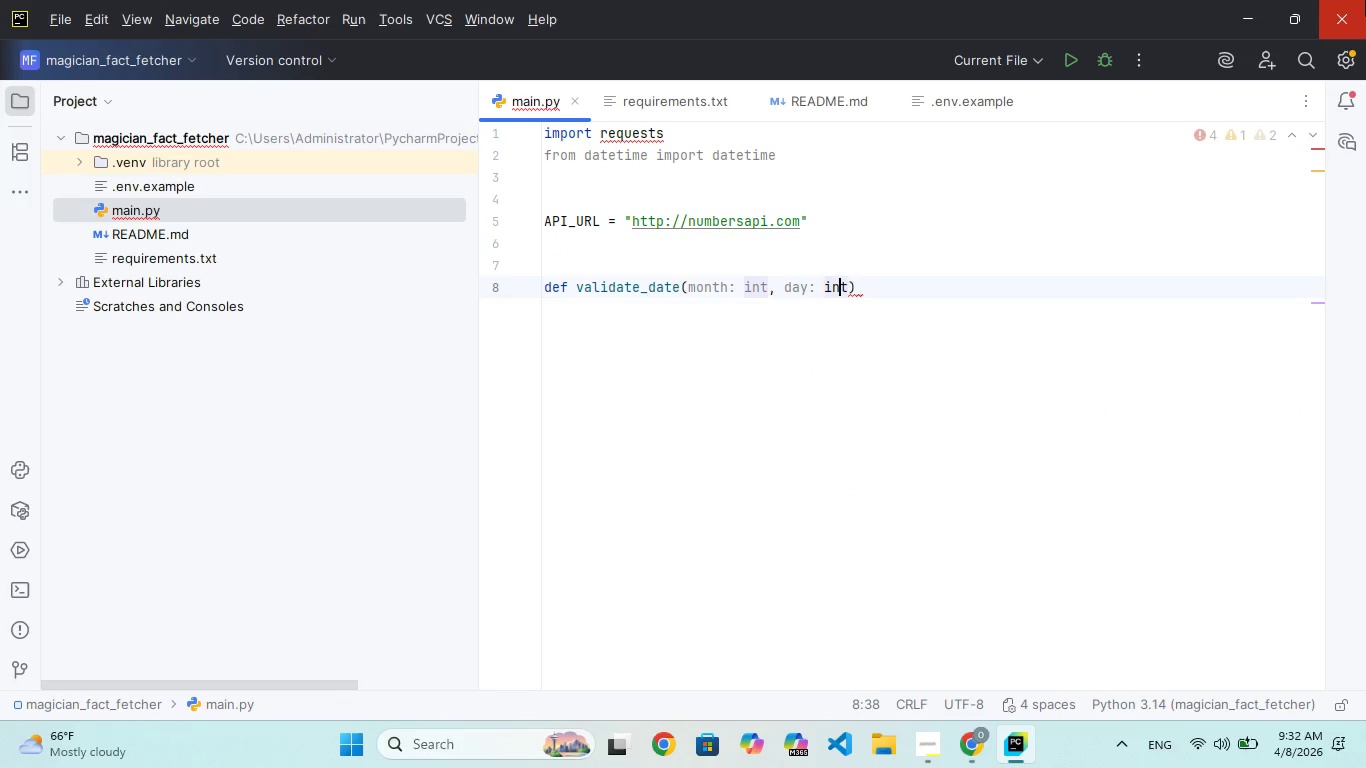 
key(ArrowRight)
 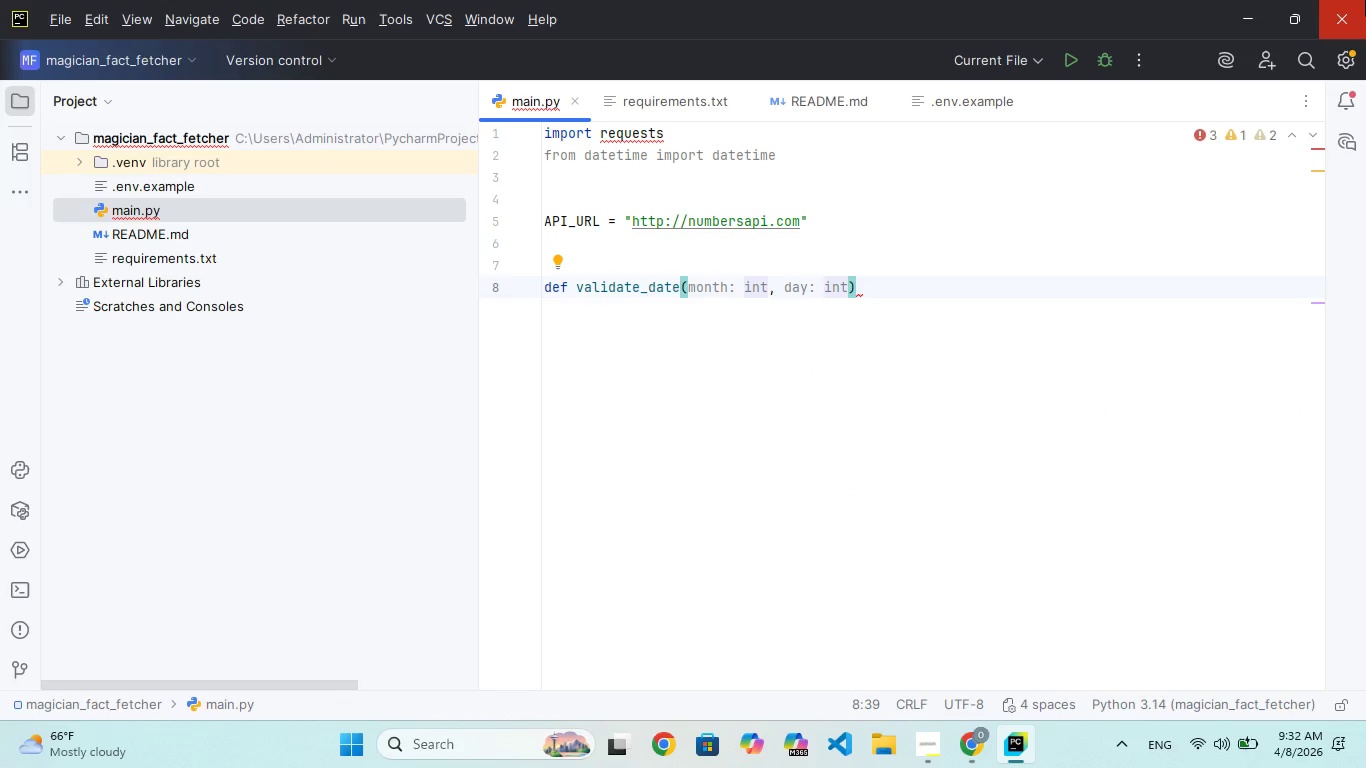 
key(ArrowRight)
 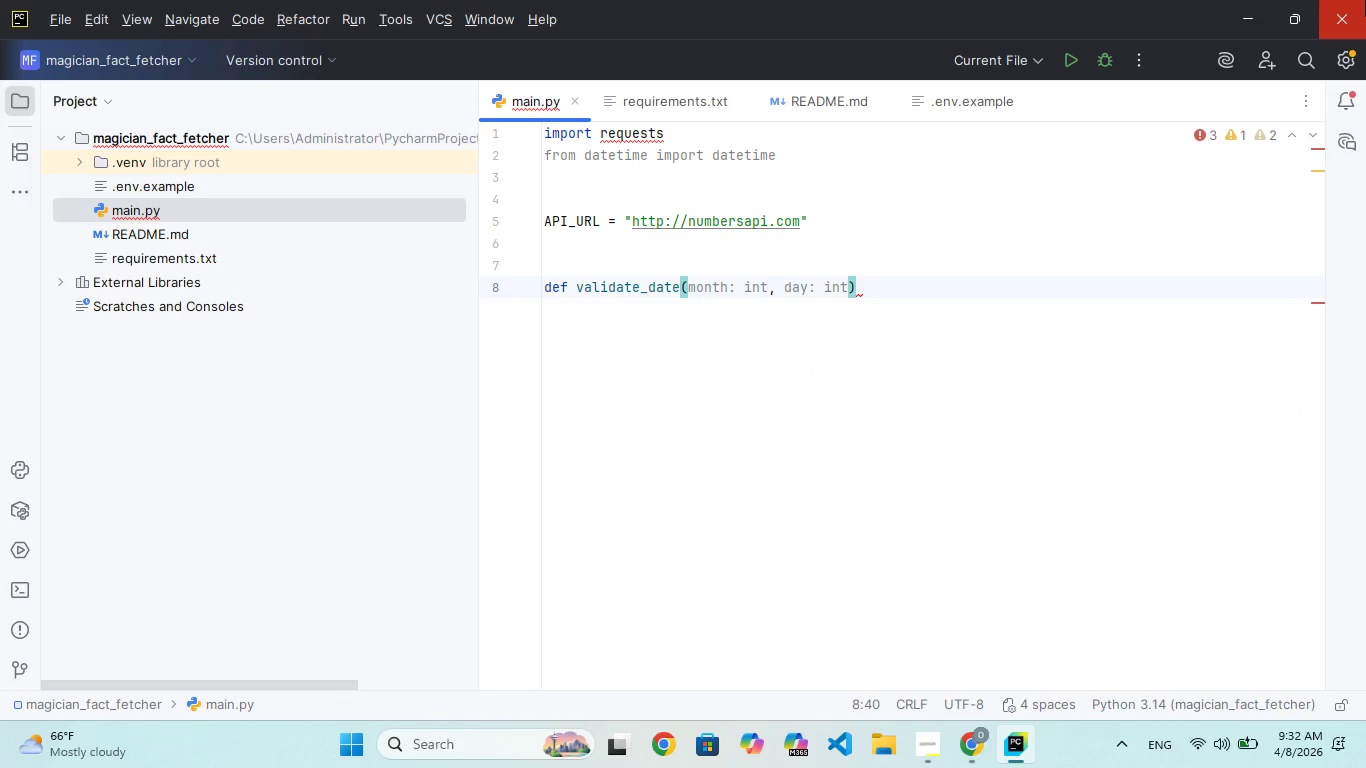 
type(-> bool:)
 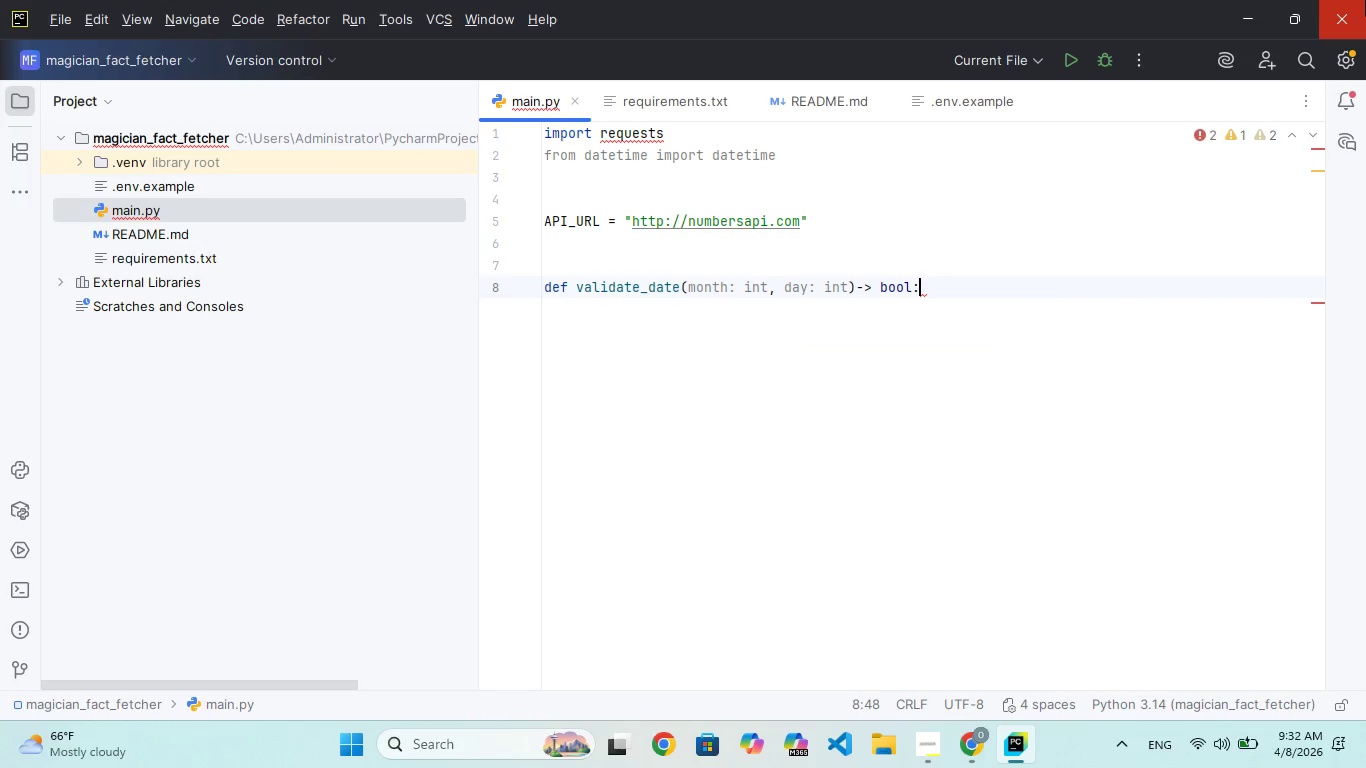 
key(Enter)
 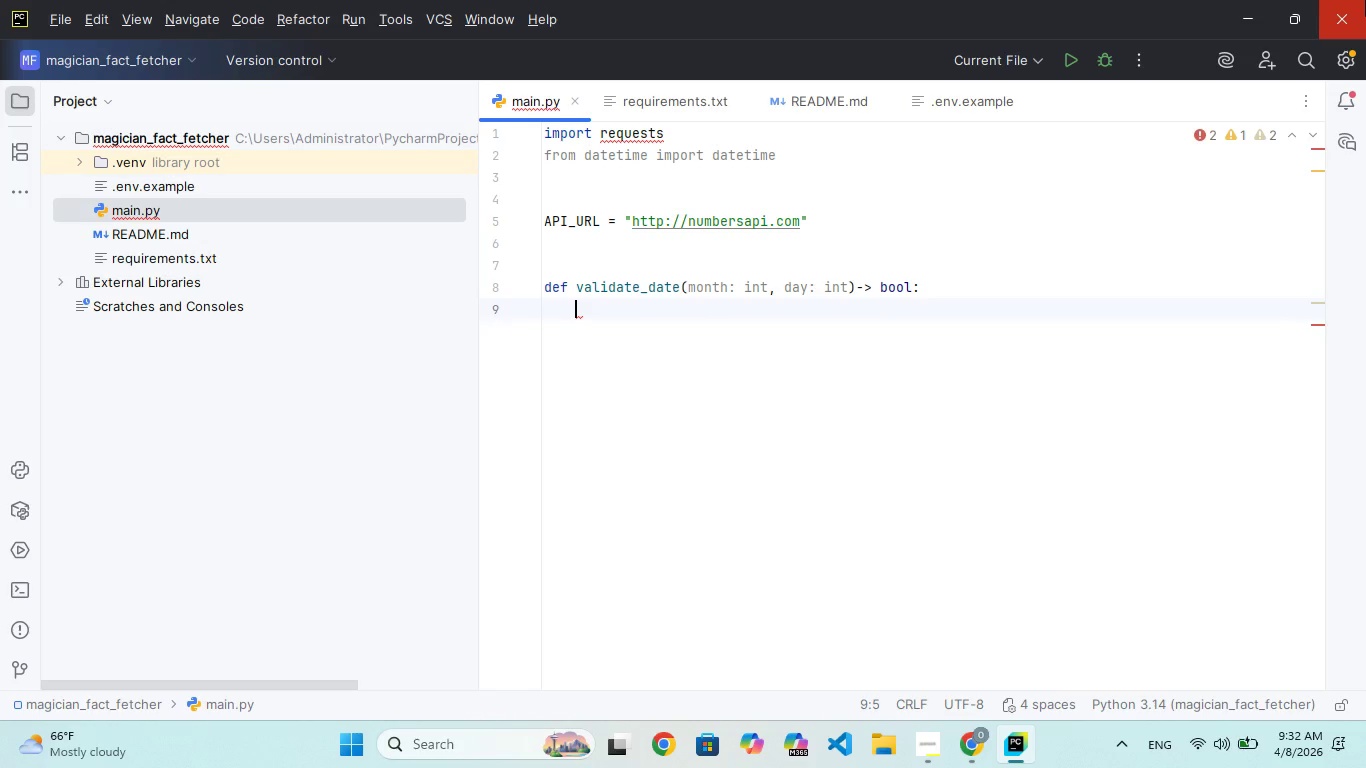 
type(""" Validte whether the given monthand )
key(Backspace)
key(Backspace)
key(Backspace)
key(Backspace)
type( and day form a valid date.)
 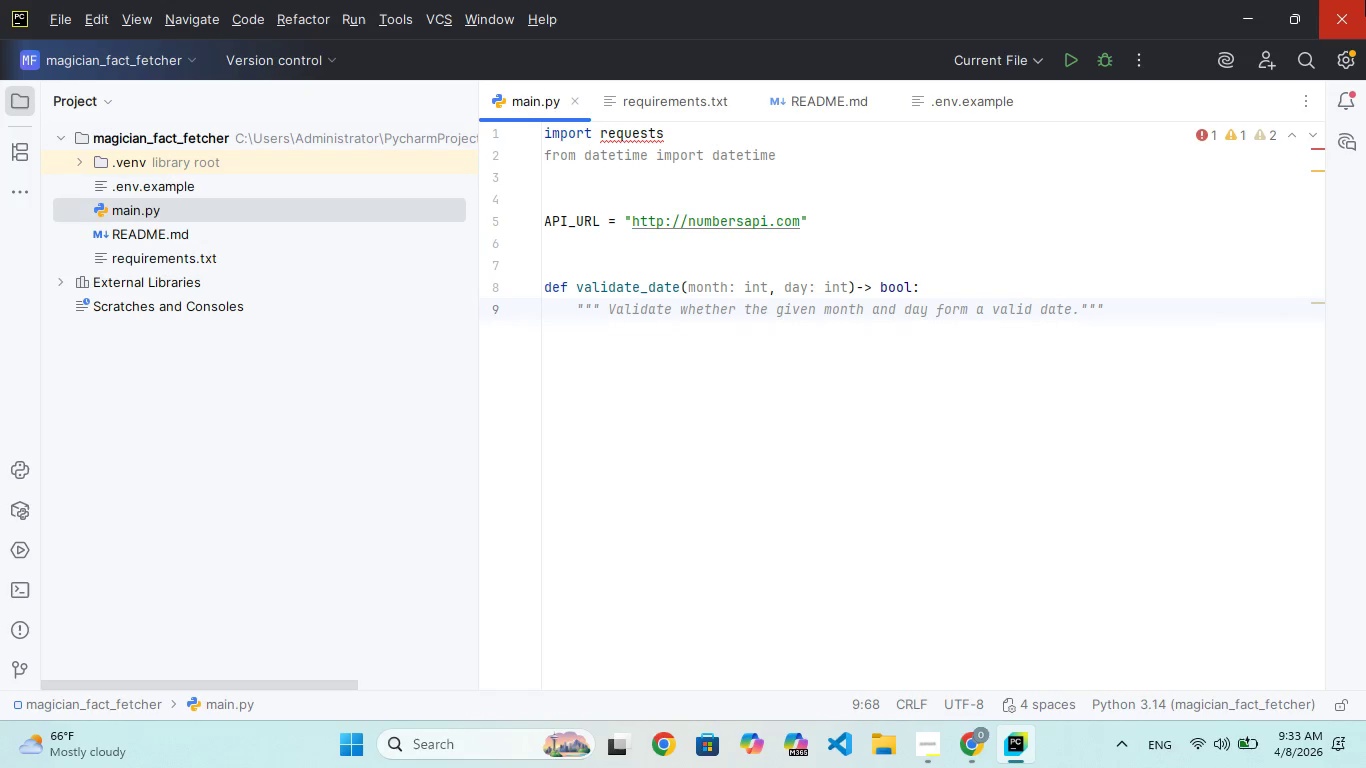 
key(ArrowRight)
 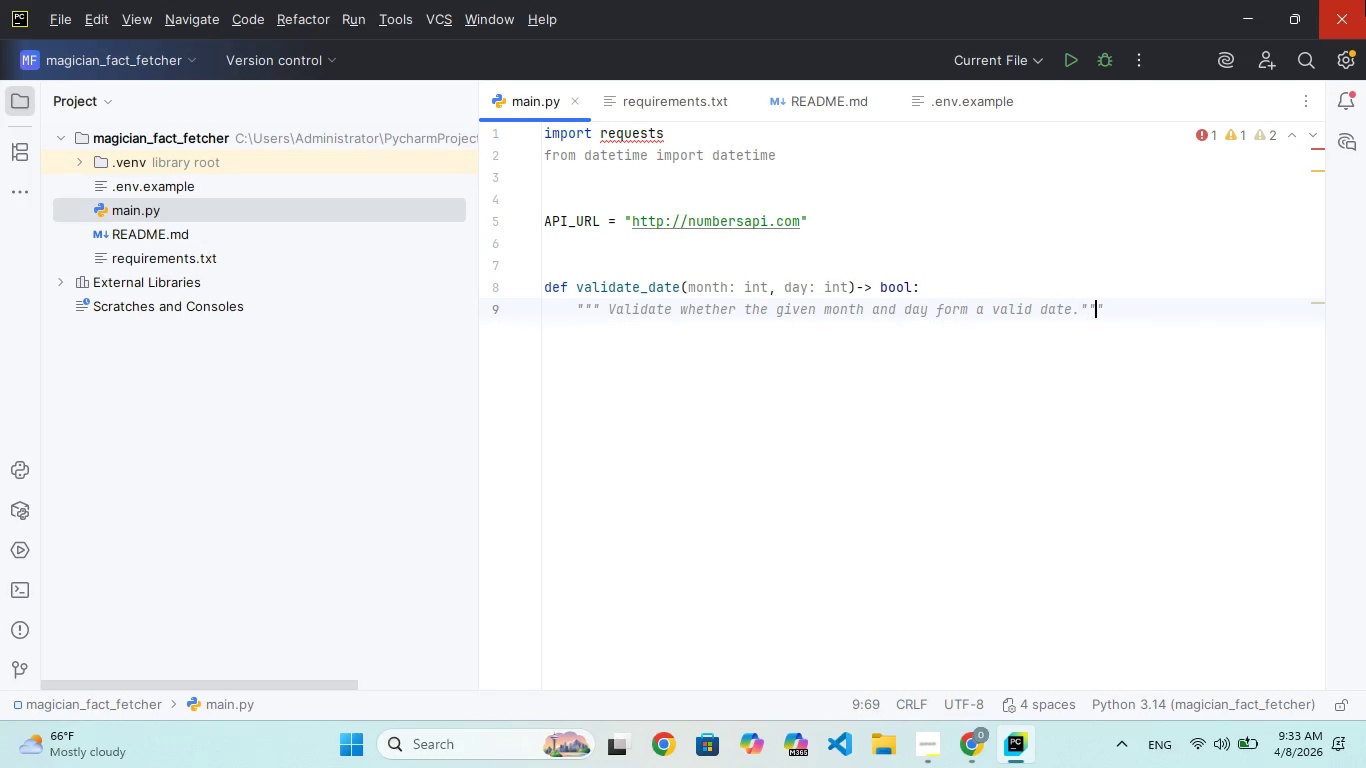 
key(ArrowRight)
 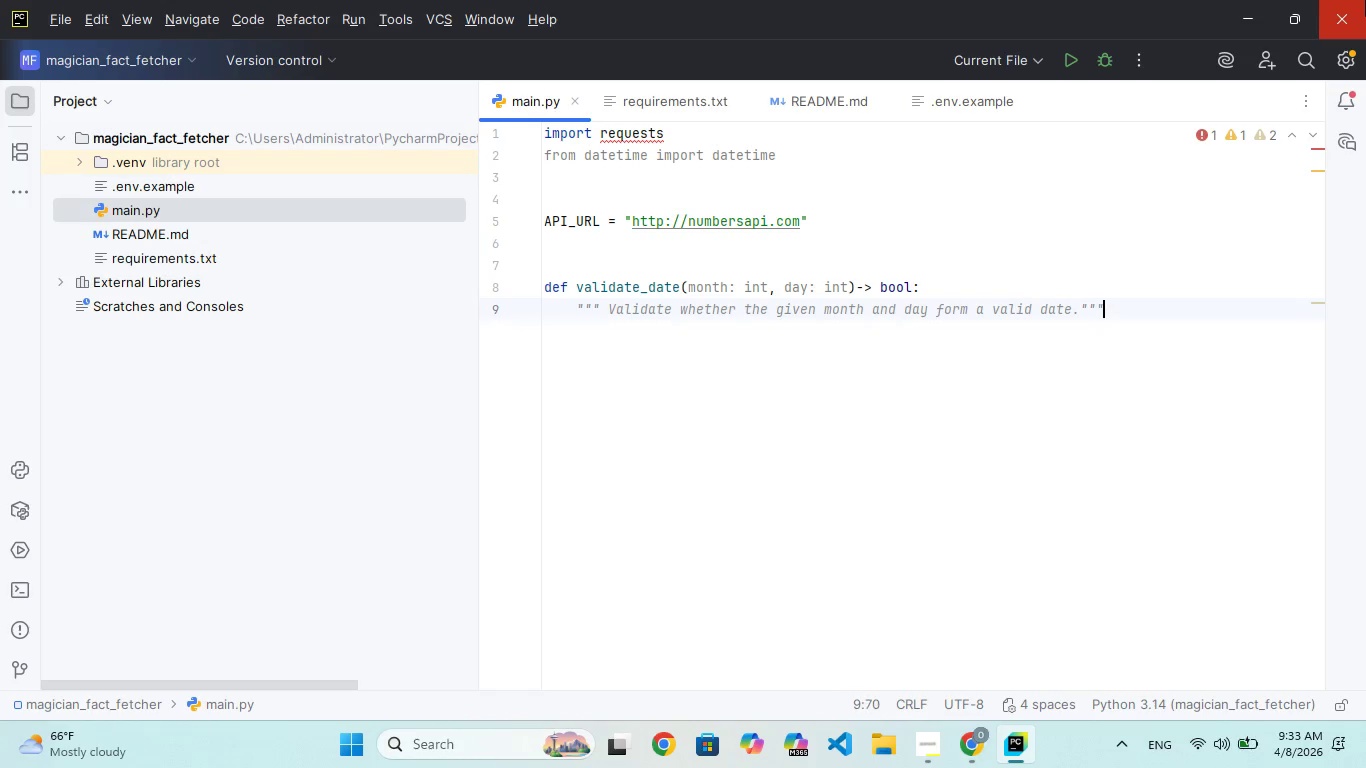 
key(ArrowRight)
 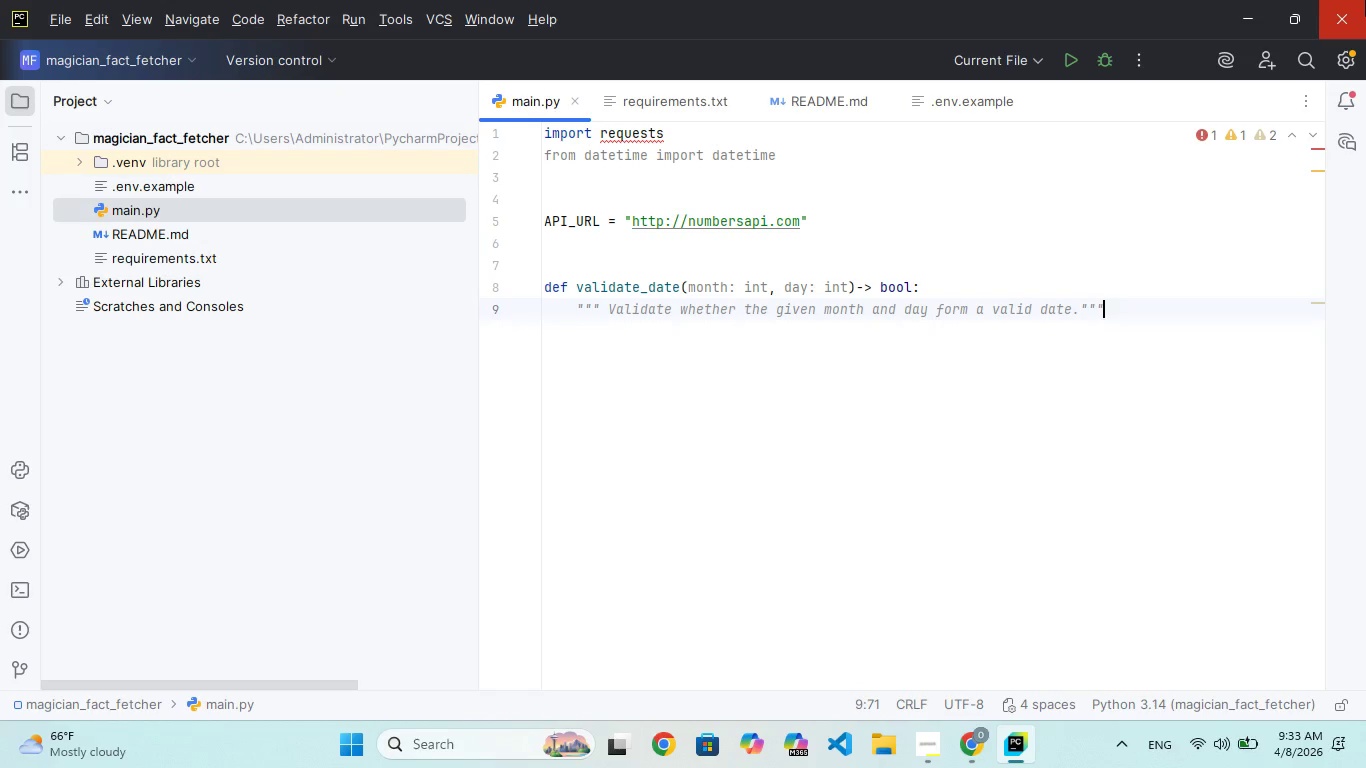 
key(Enter)
 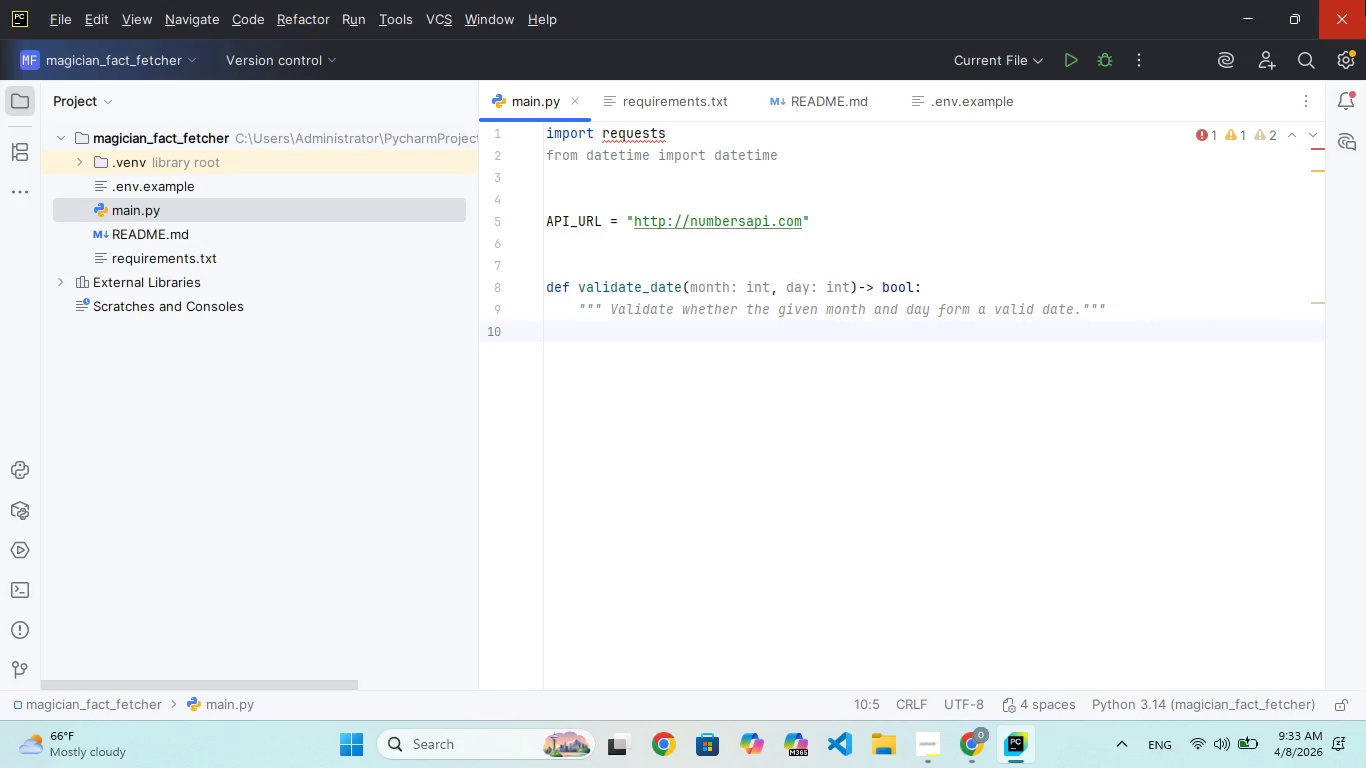 
wait(5.16)
 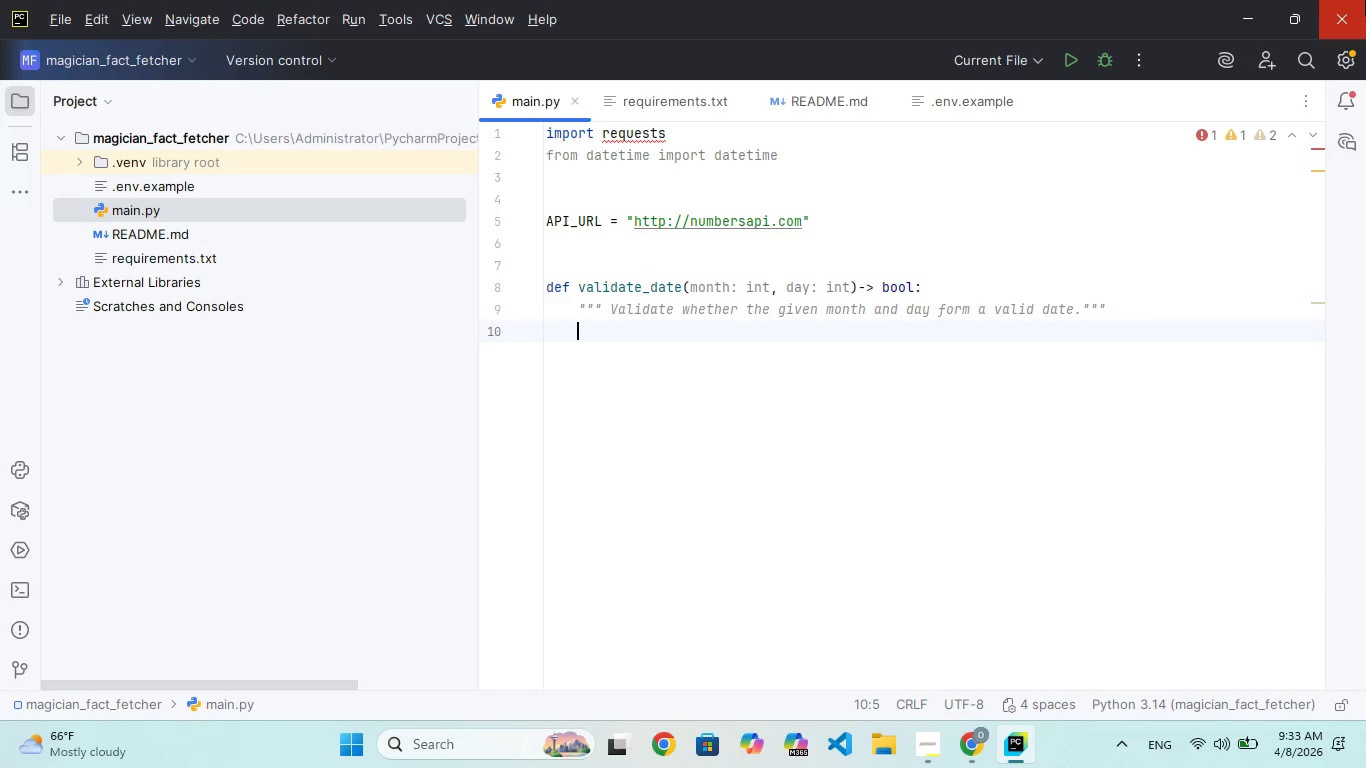 
key(Enter)
 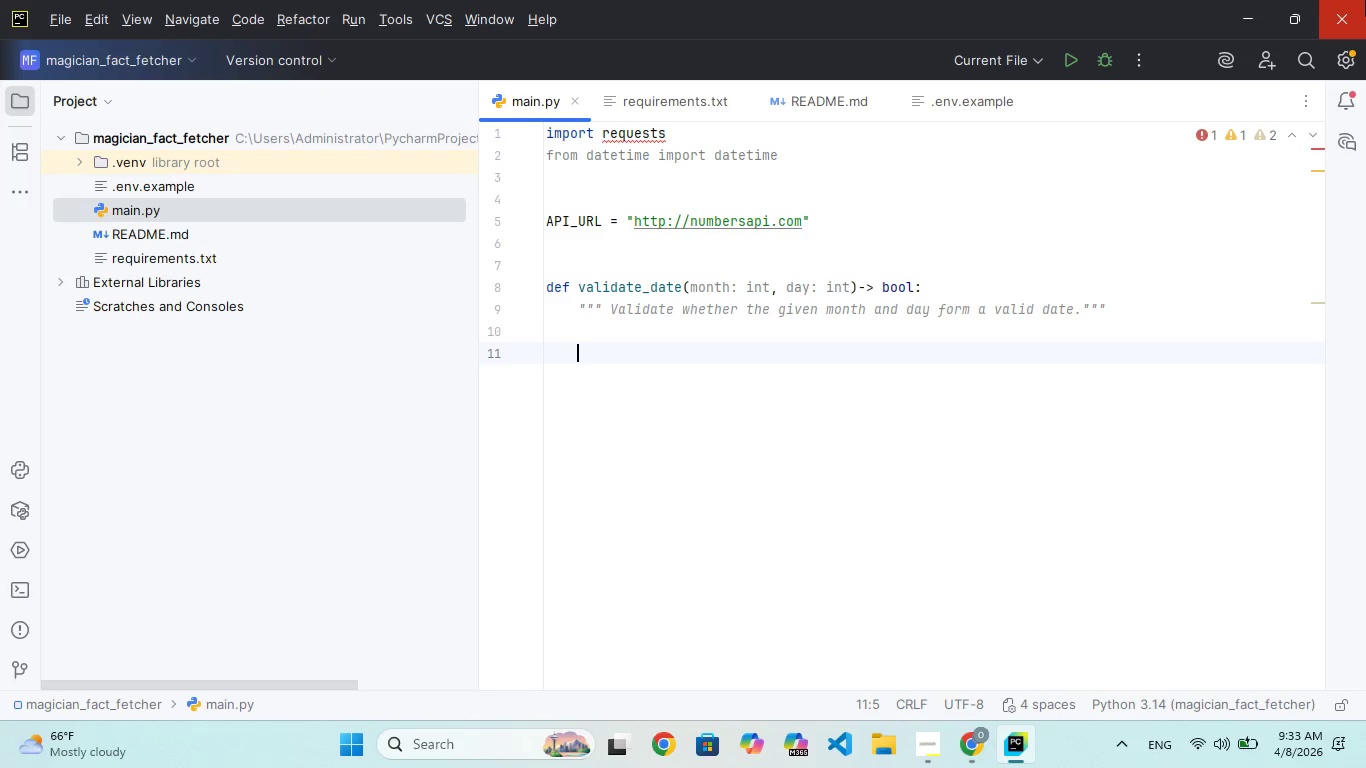 
type(try:)
 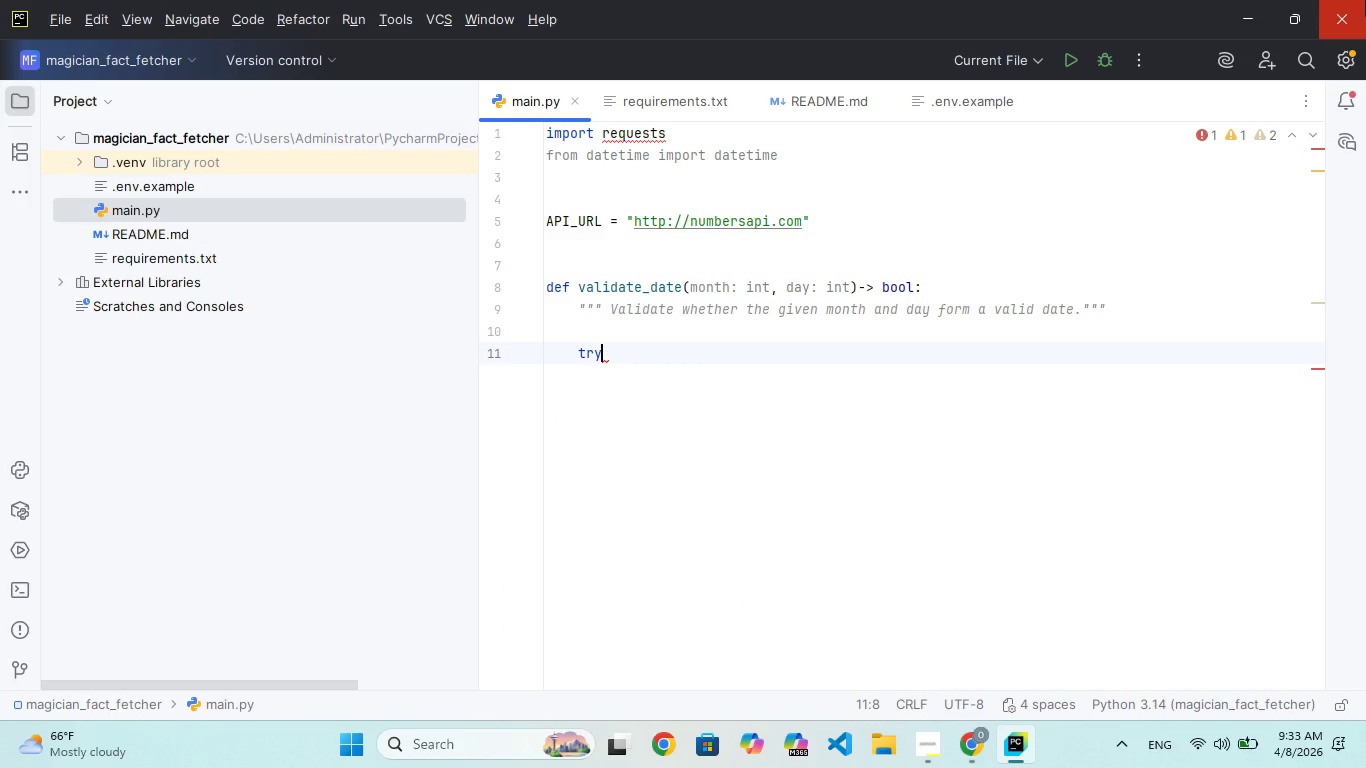 
left_click_drag(start_coordinate=[609, 359], to_coordinate=[1363, 0])
 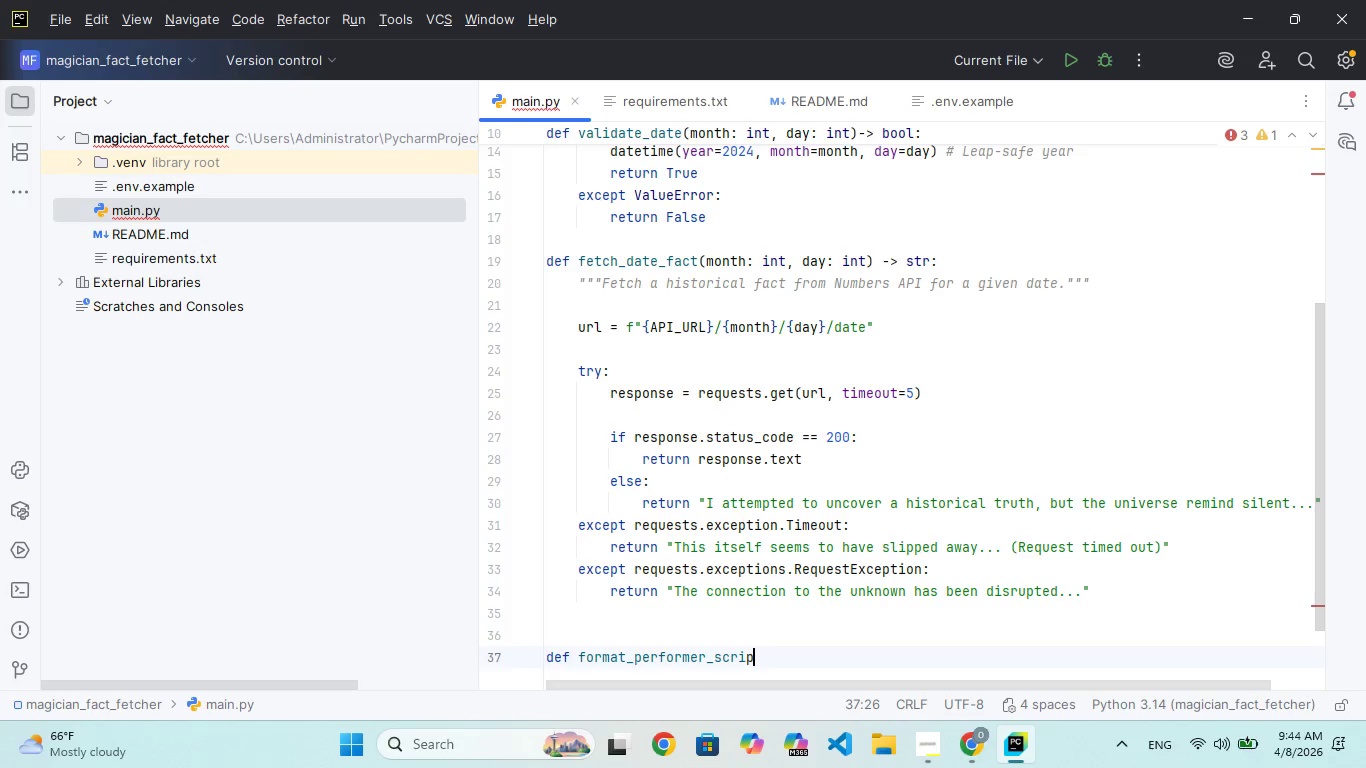 
key(Enter)
 